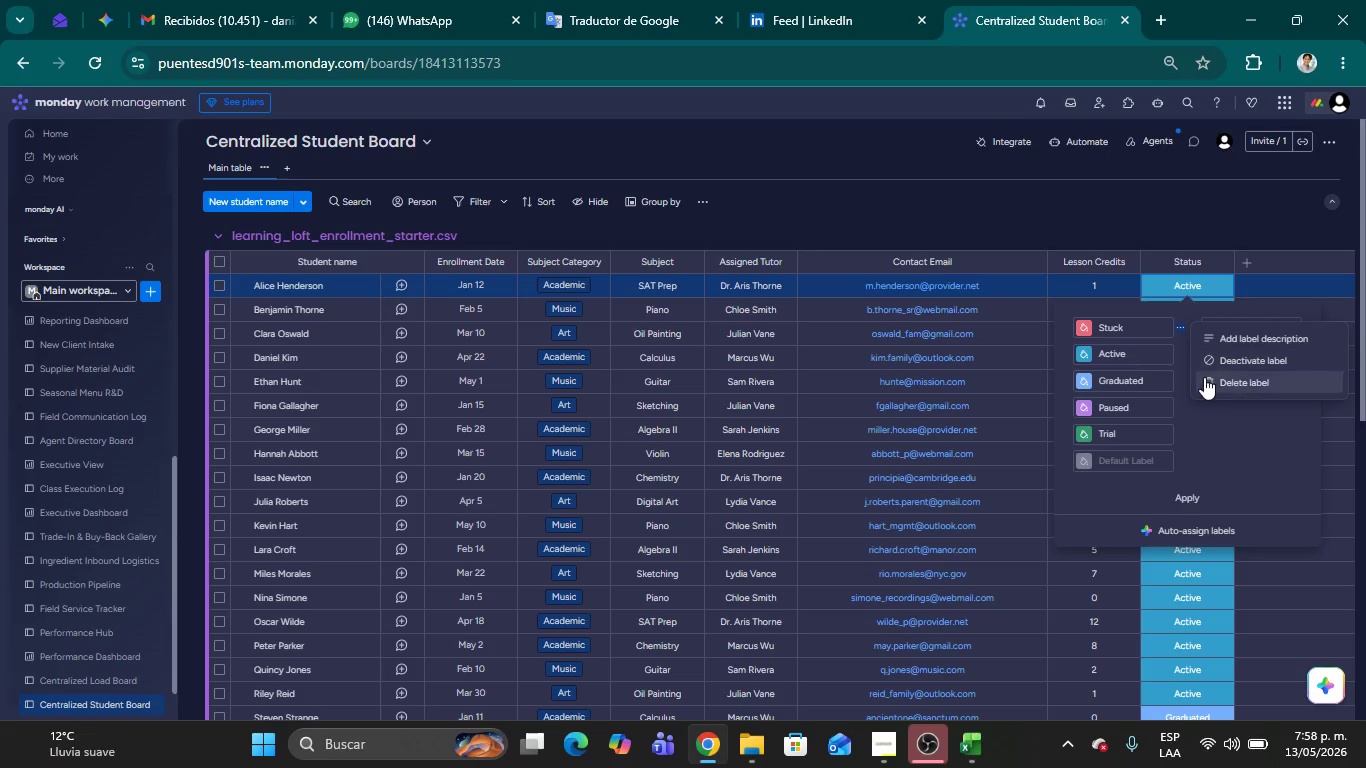 
left_click([1204, 377])
 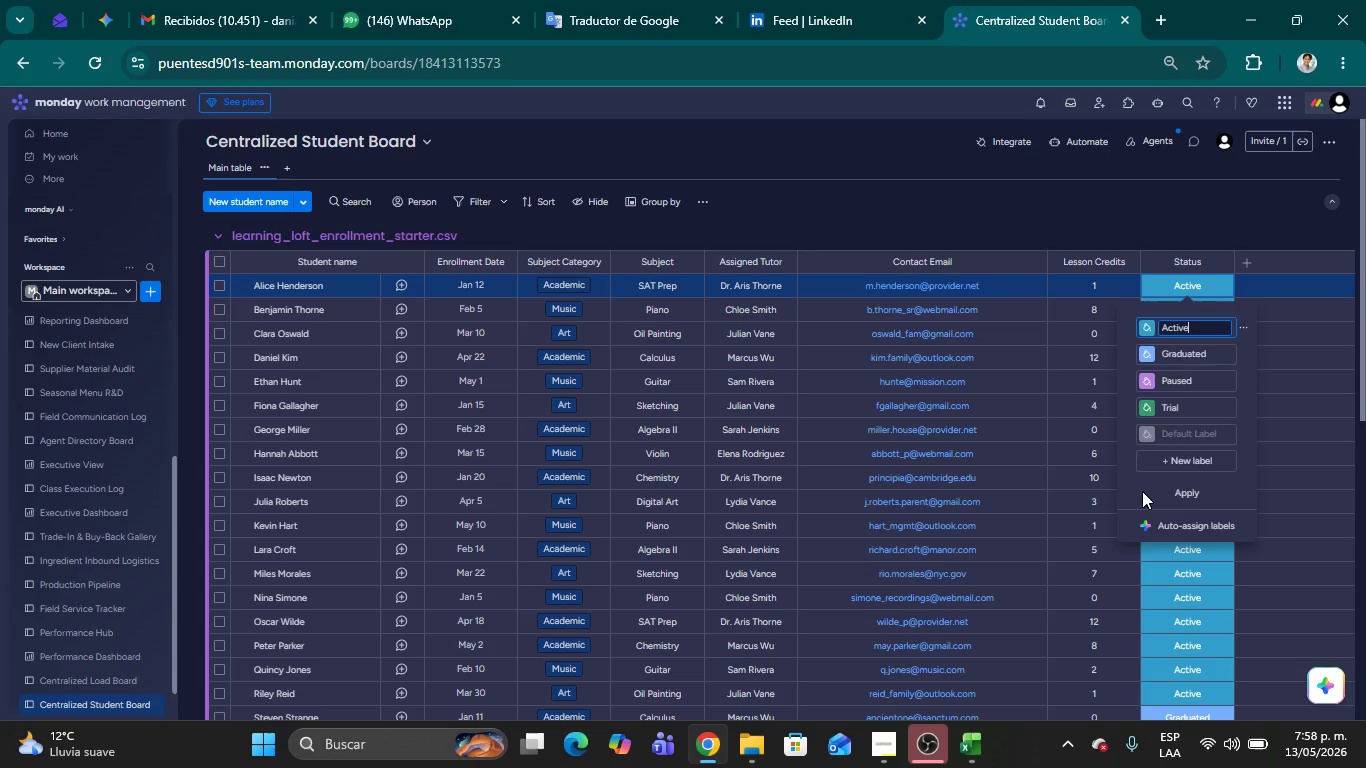 
left_click([1187, 489])
 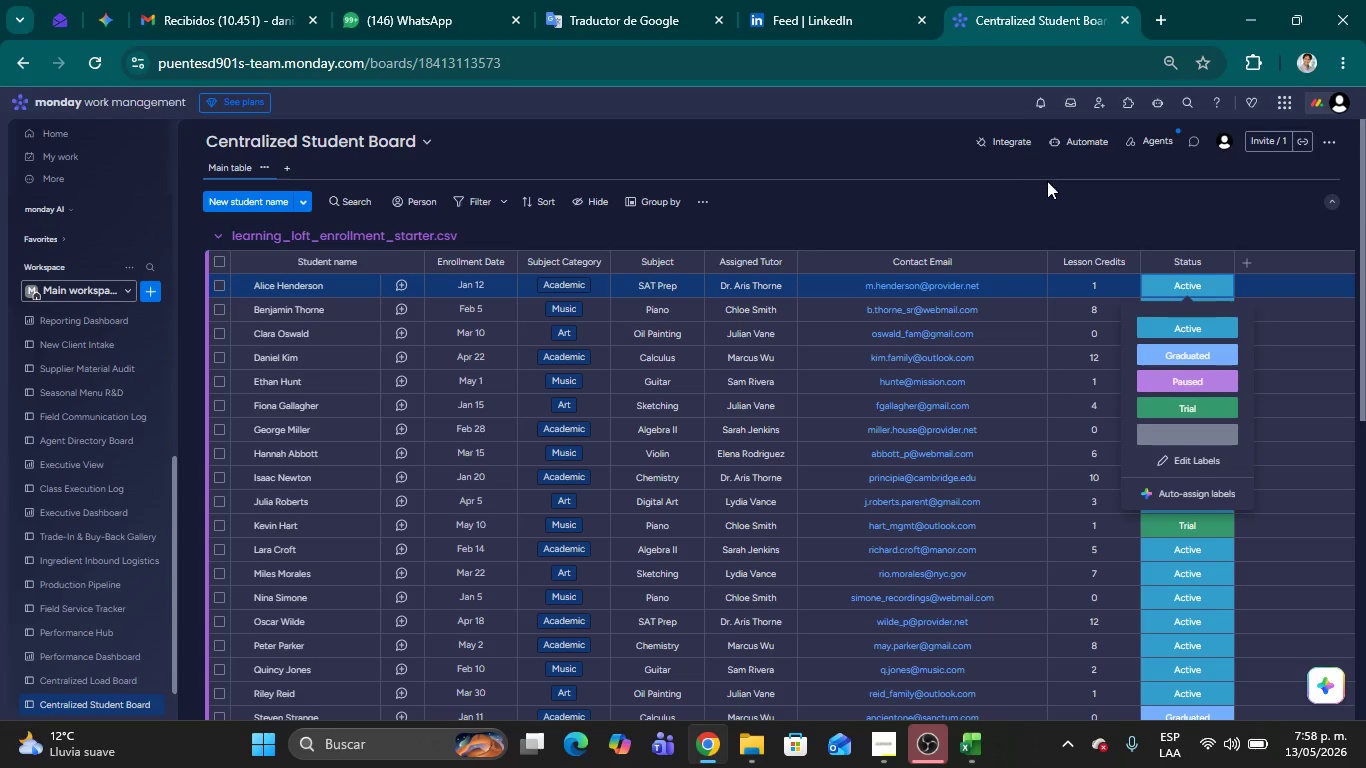 
left_click([1051, 184])
 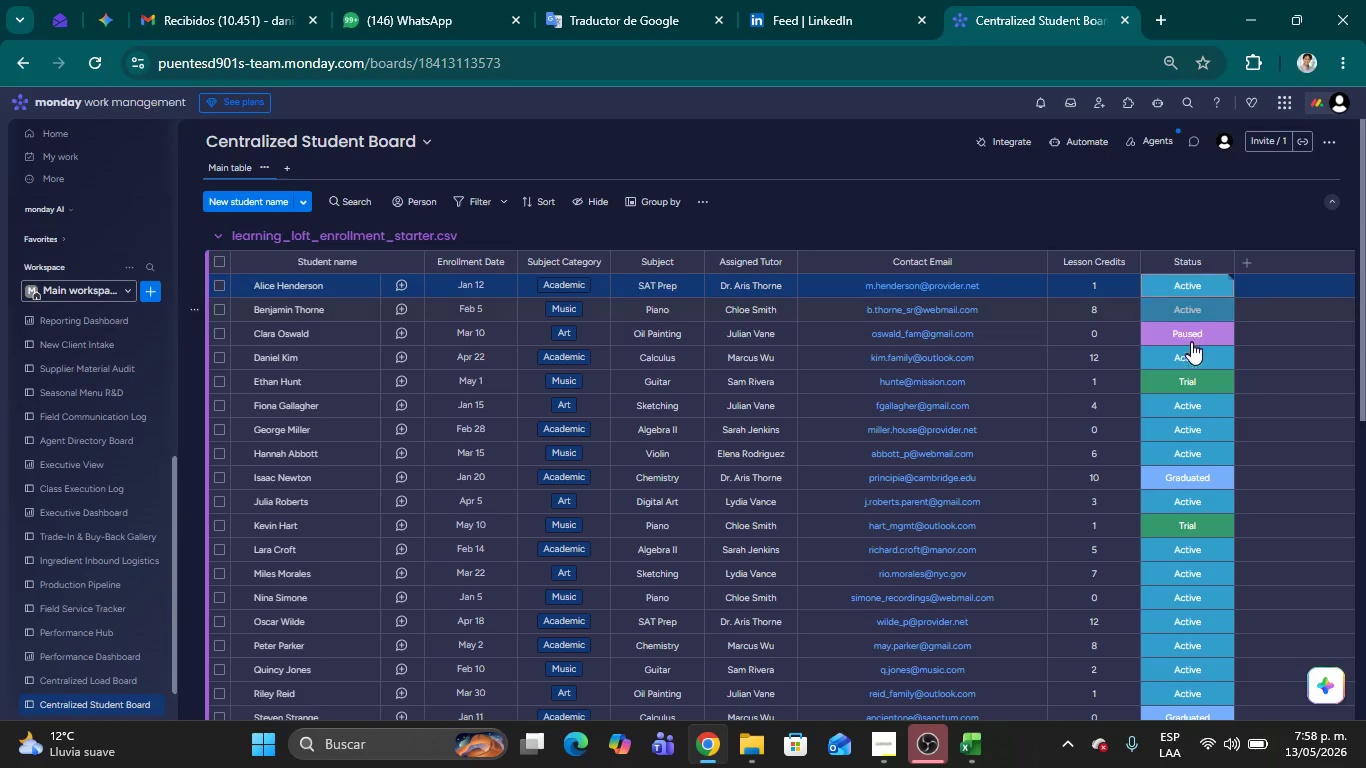 
scroll: coordinate [1184, 525], scroll_direction: down, amount: 7.0
 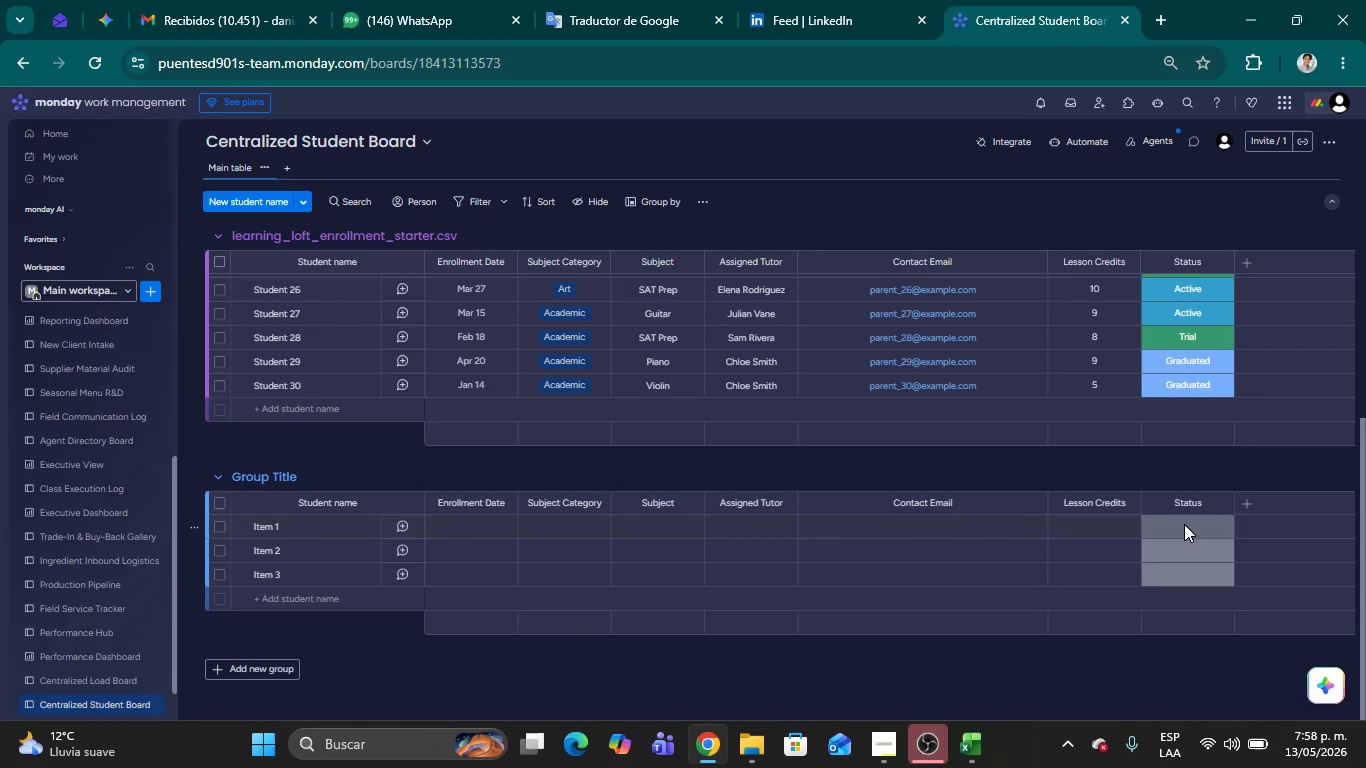 
scroll: coordinate [1054, 445], scroll_direction: up, amount: 30.0
 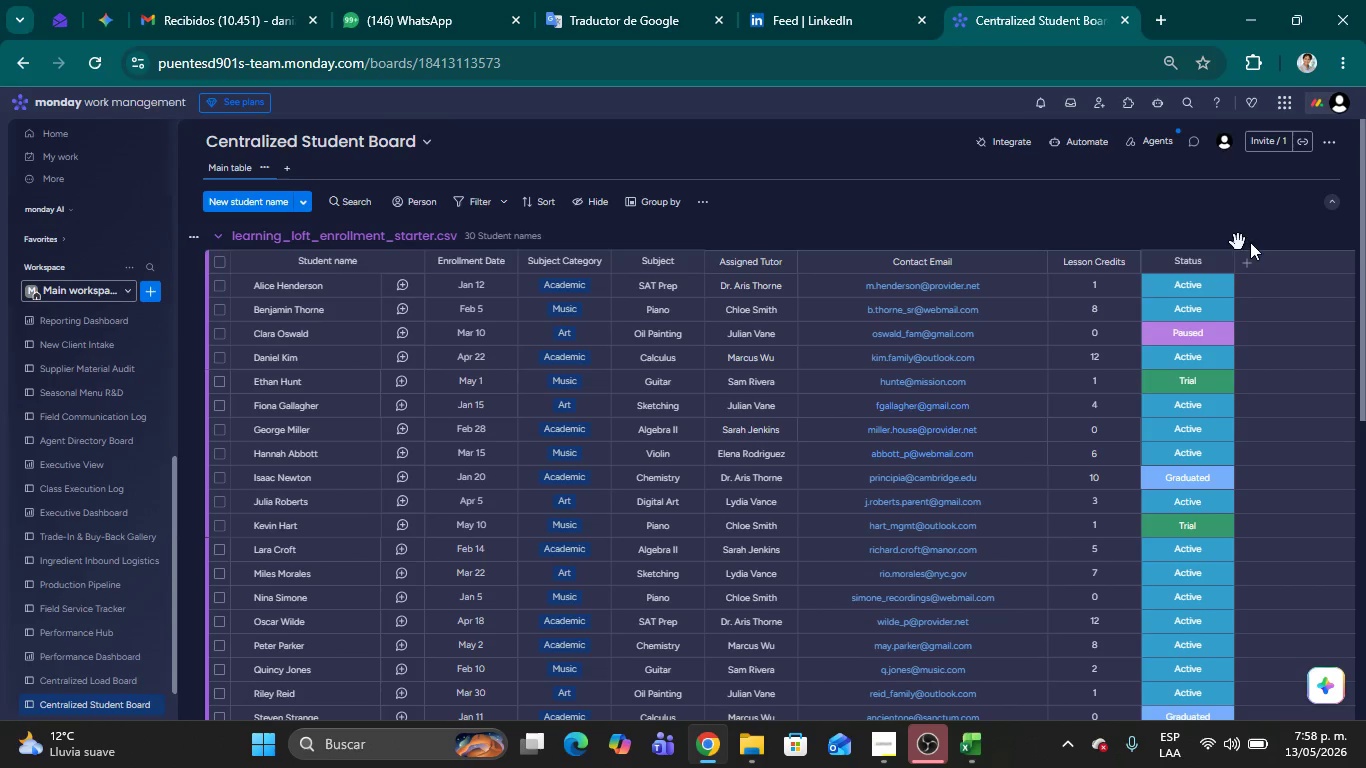 
left_click([1246, 265])
 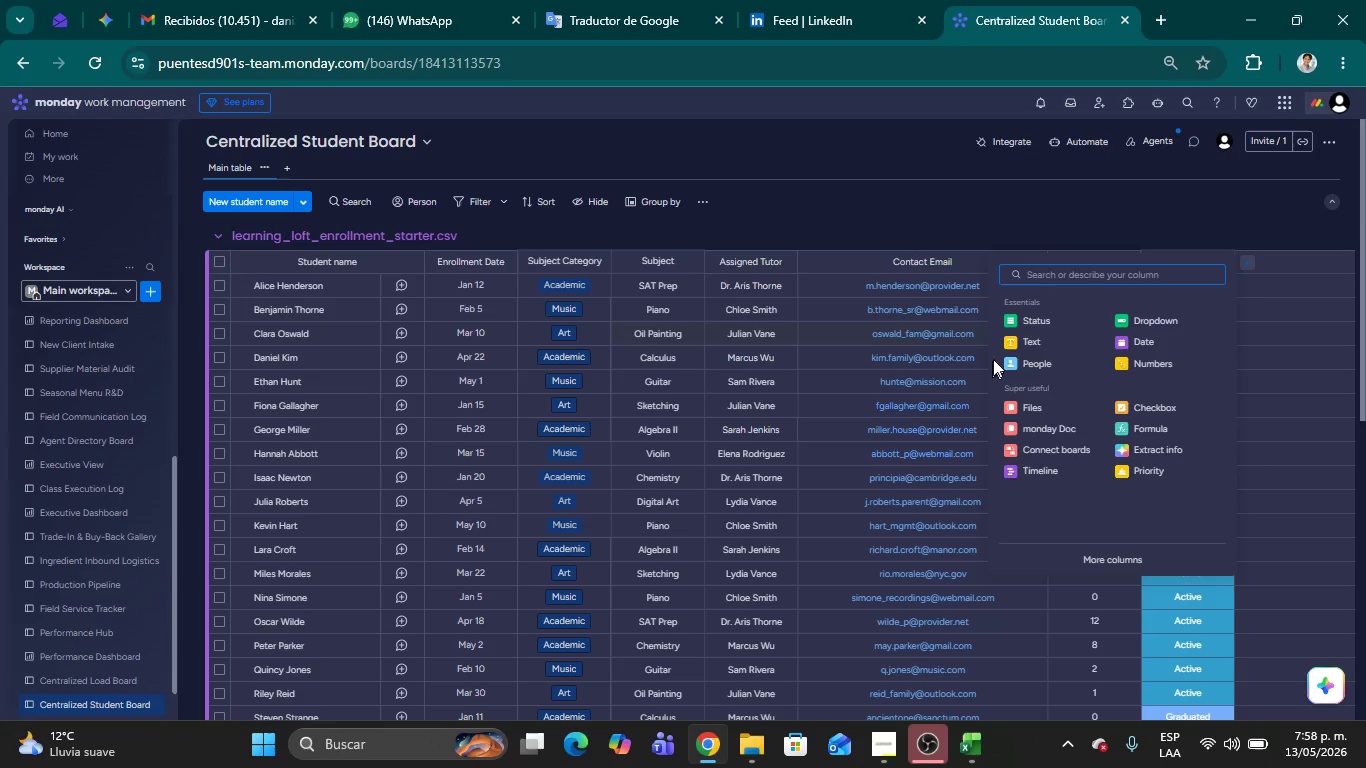 
left_click([1042, 359])
 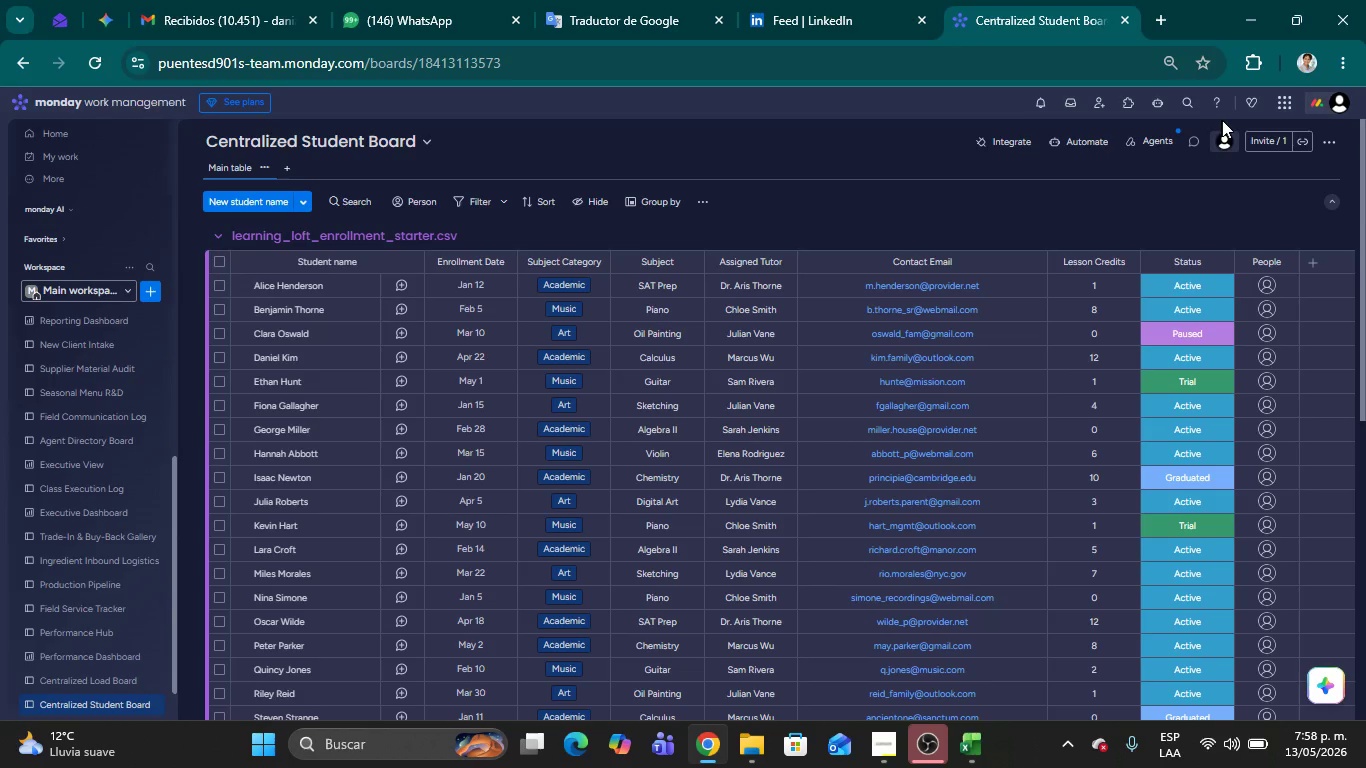 
left_click([1108, 106])
 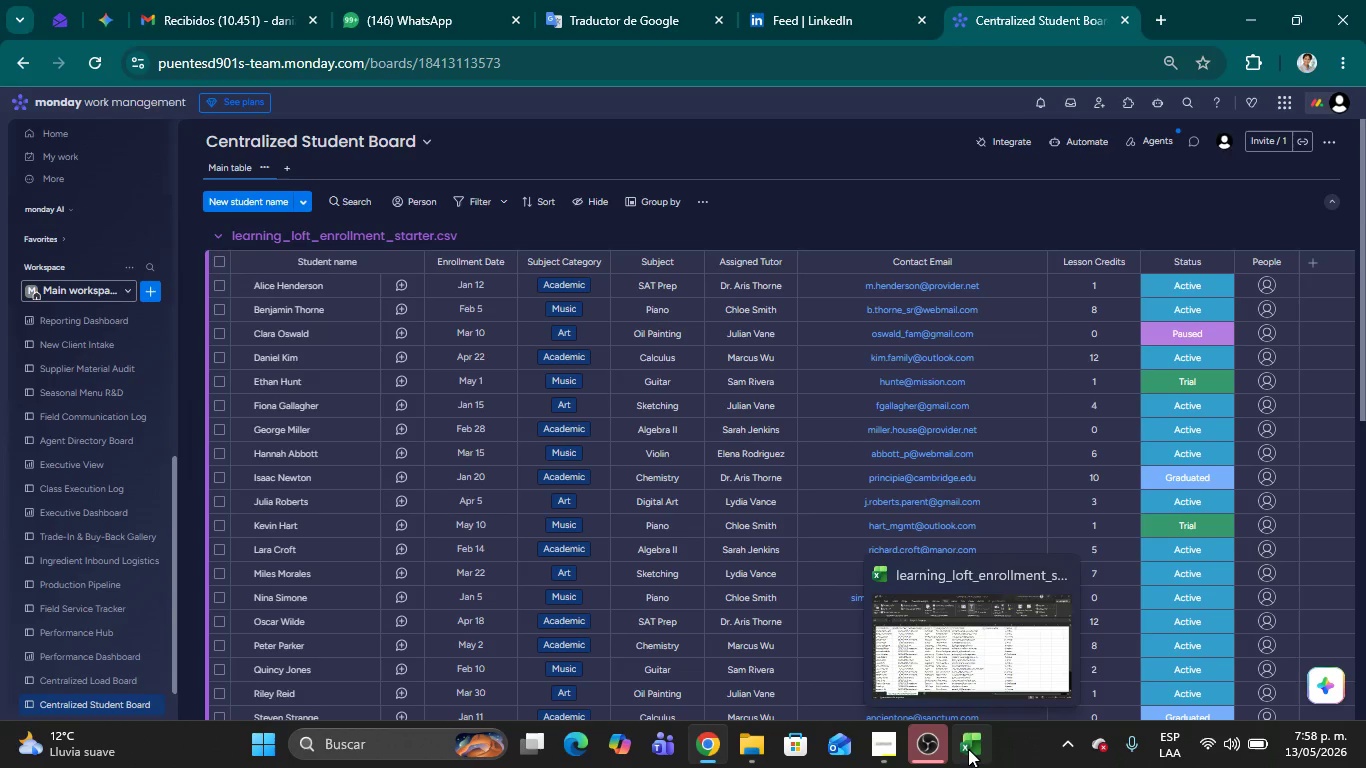 
left_click([968, 749])
 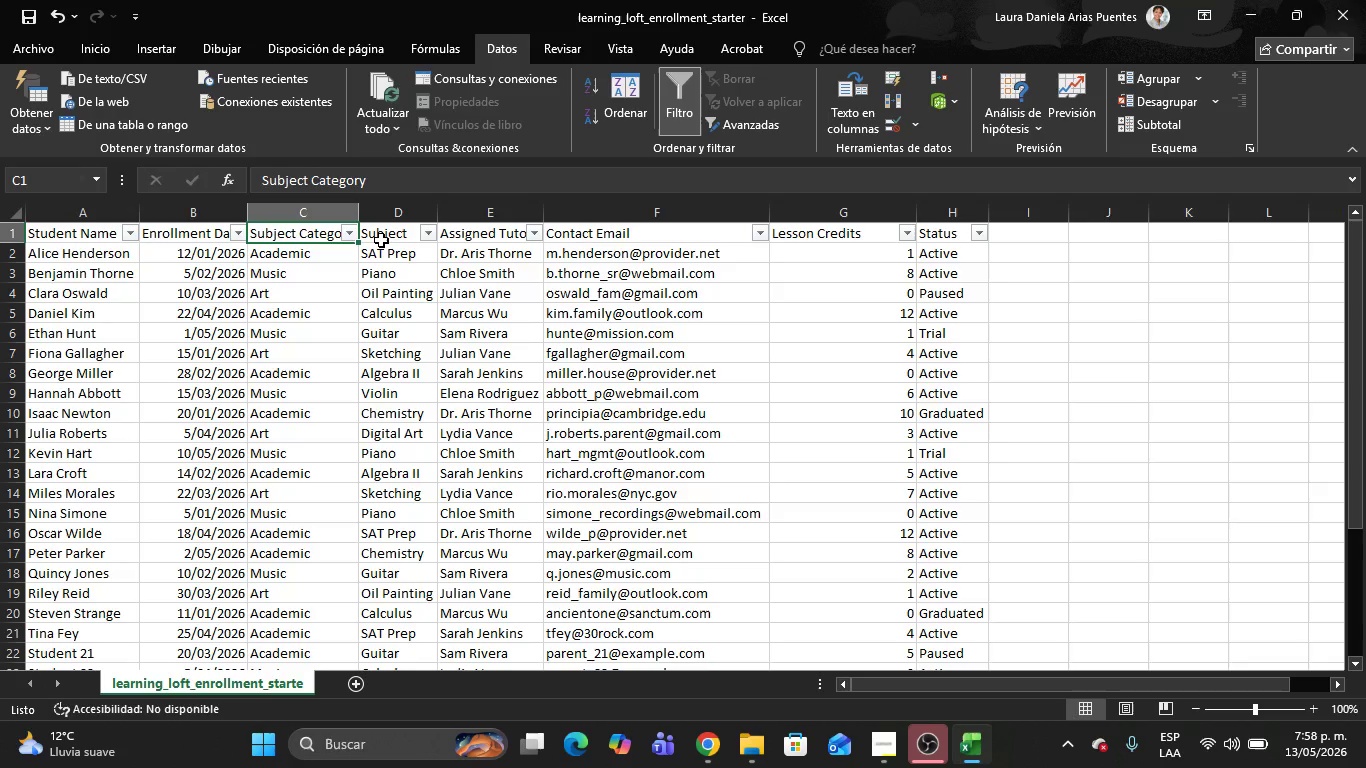 
left_click([483, 256])
 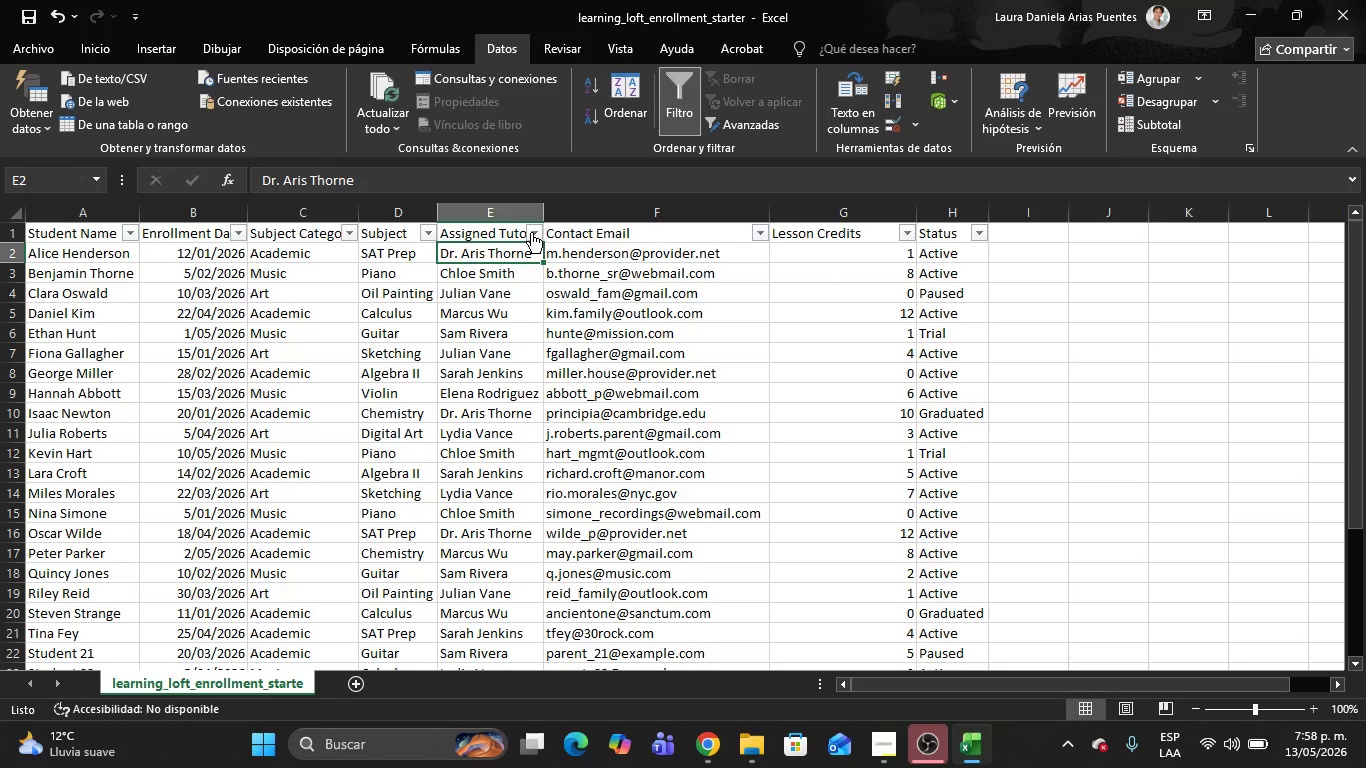 
left_click([532, 231])
 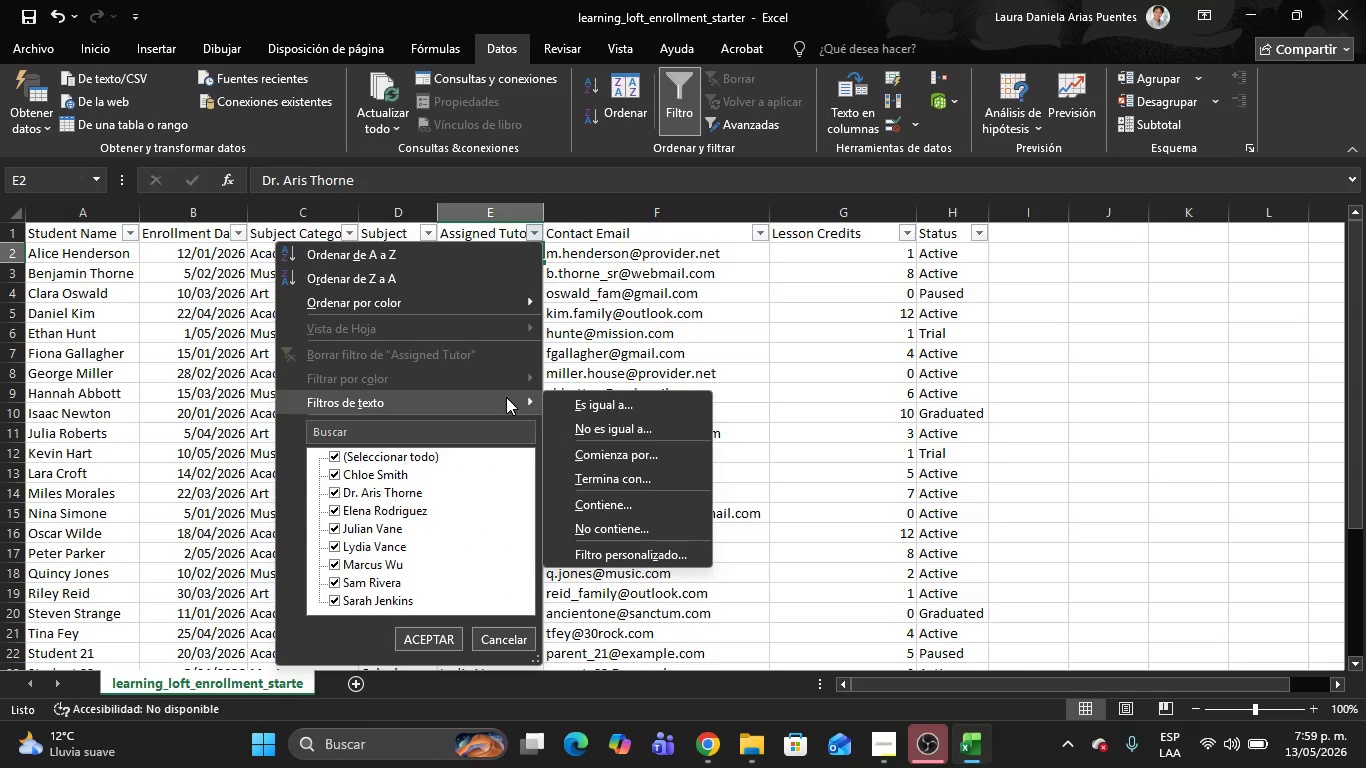 
key(Alt+AltLeft)
 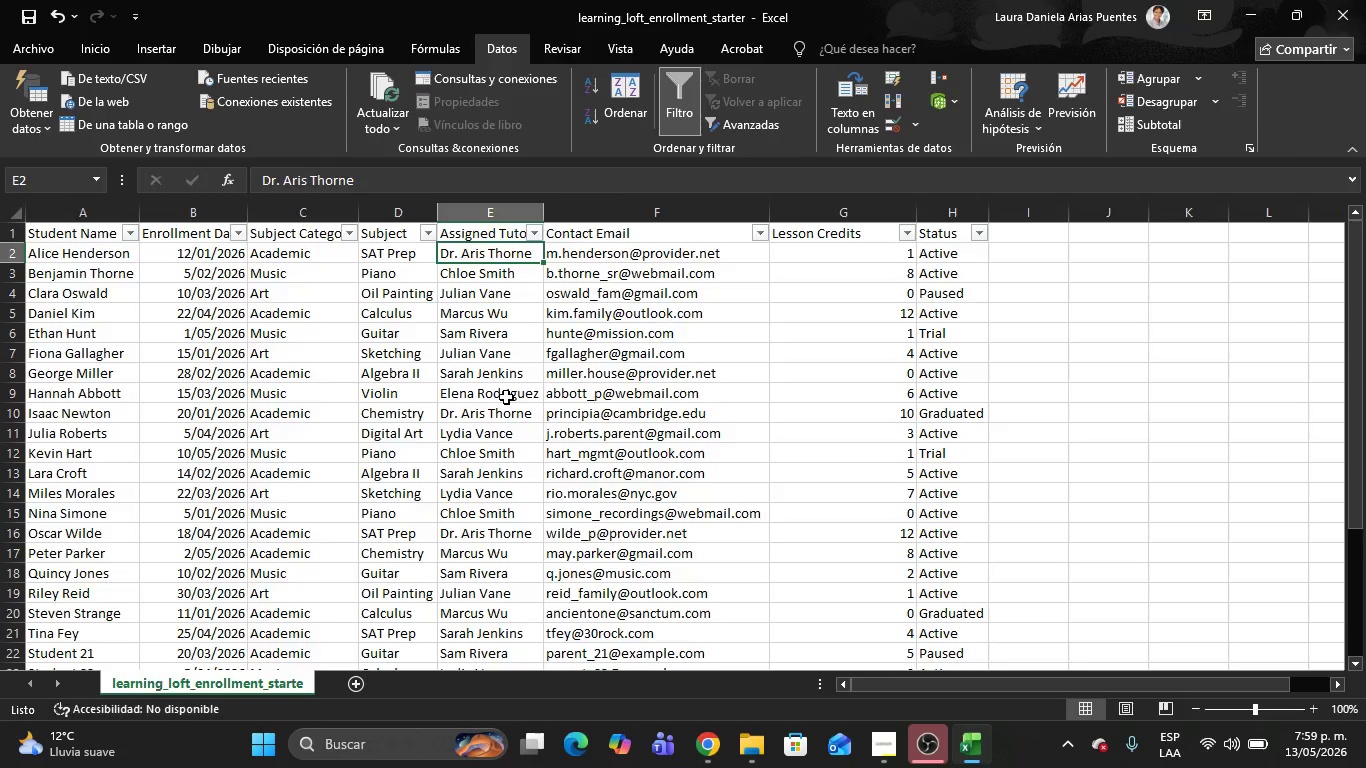 
key(Tab)
type(Chloe_Smith)
 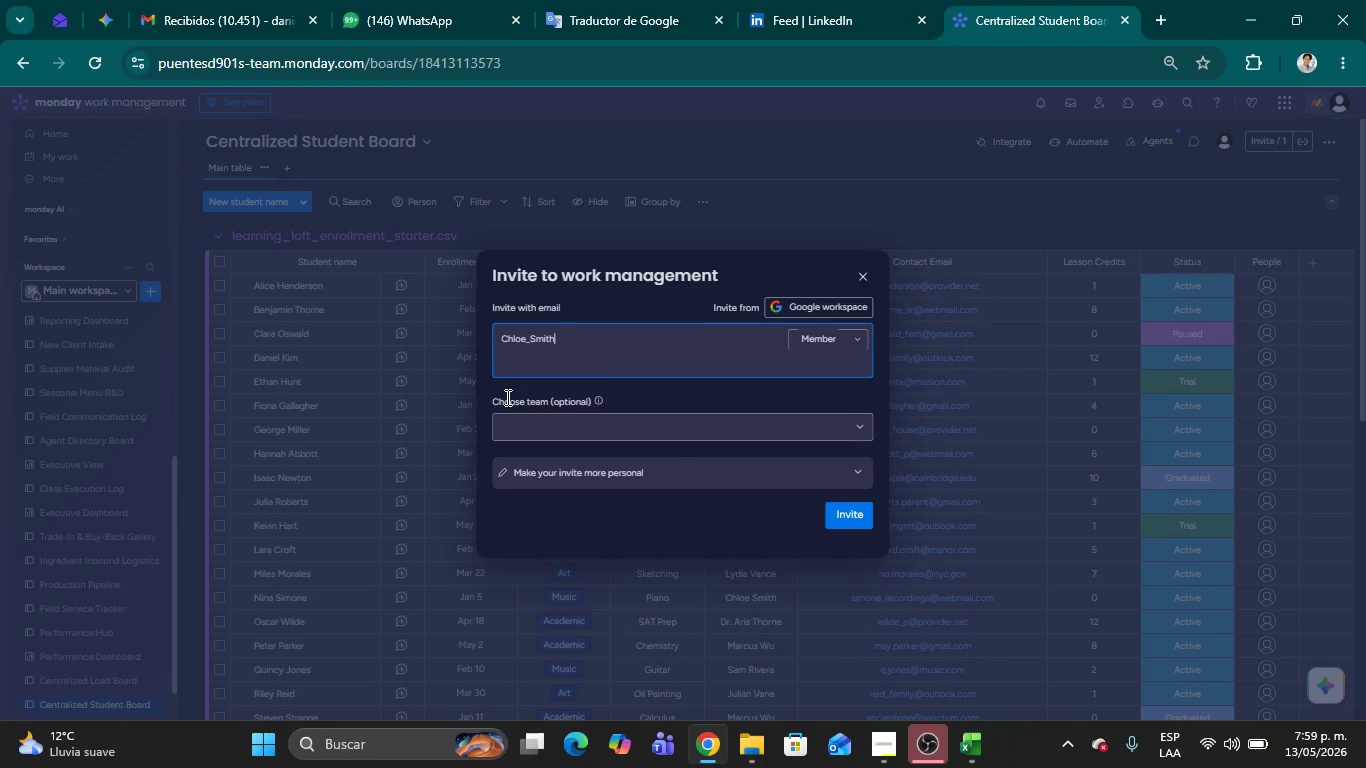 
wait(10.7)
 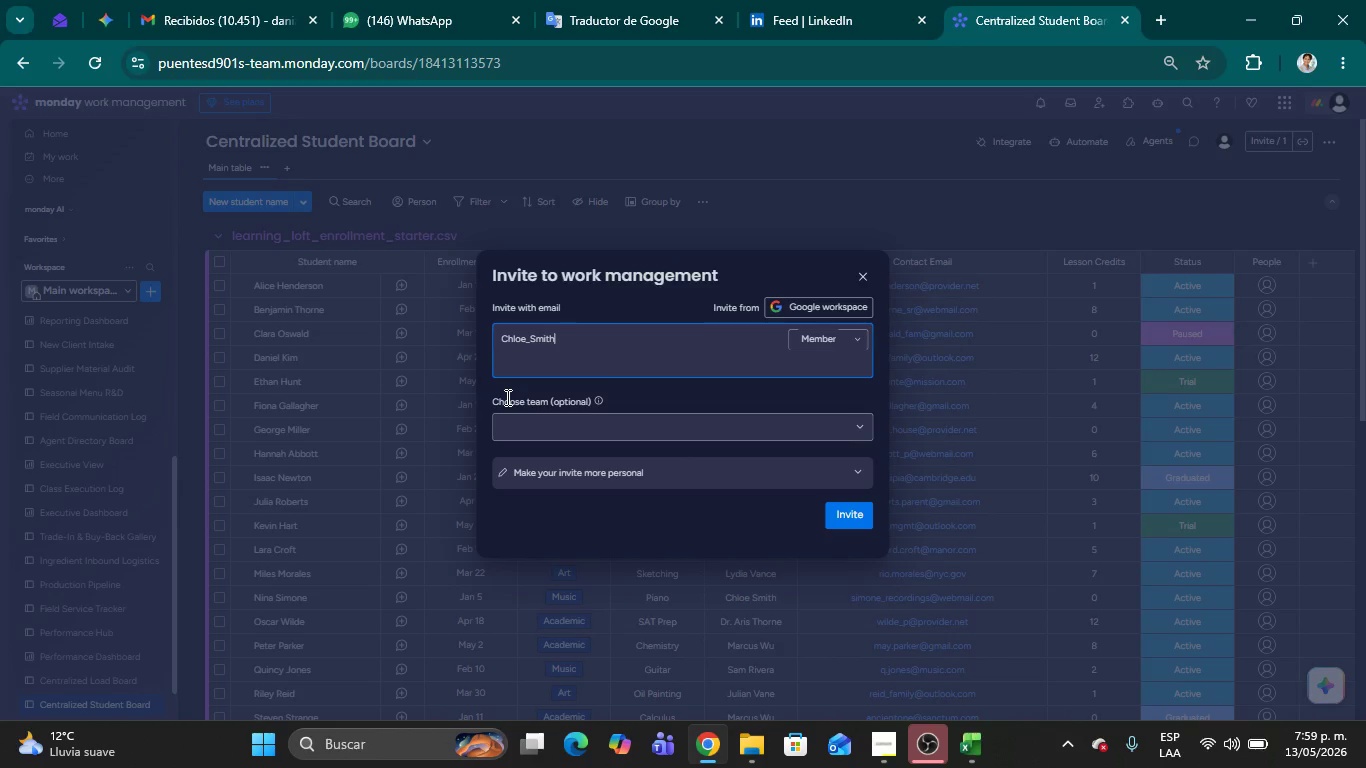 
key(Control+ControlLeft)
 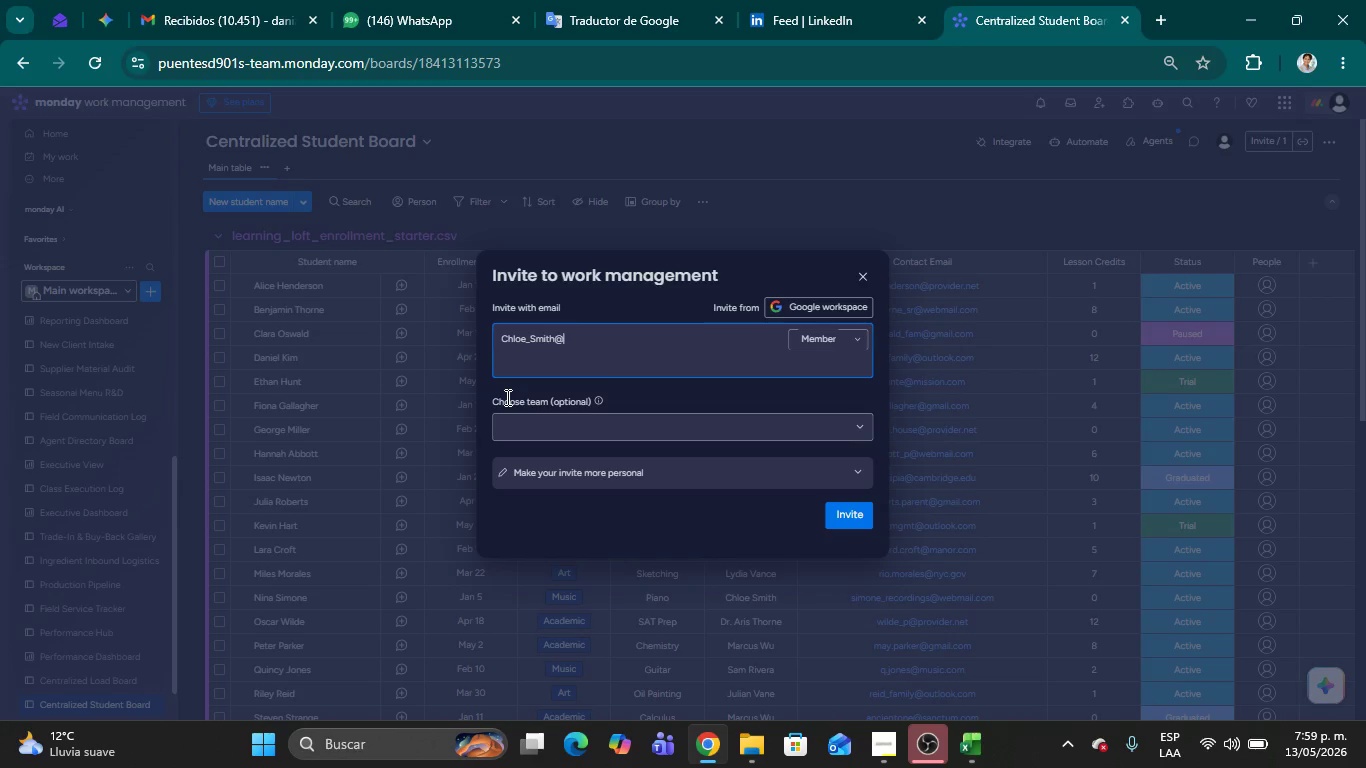 
key(Alt+Control+AltRight)
 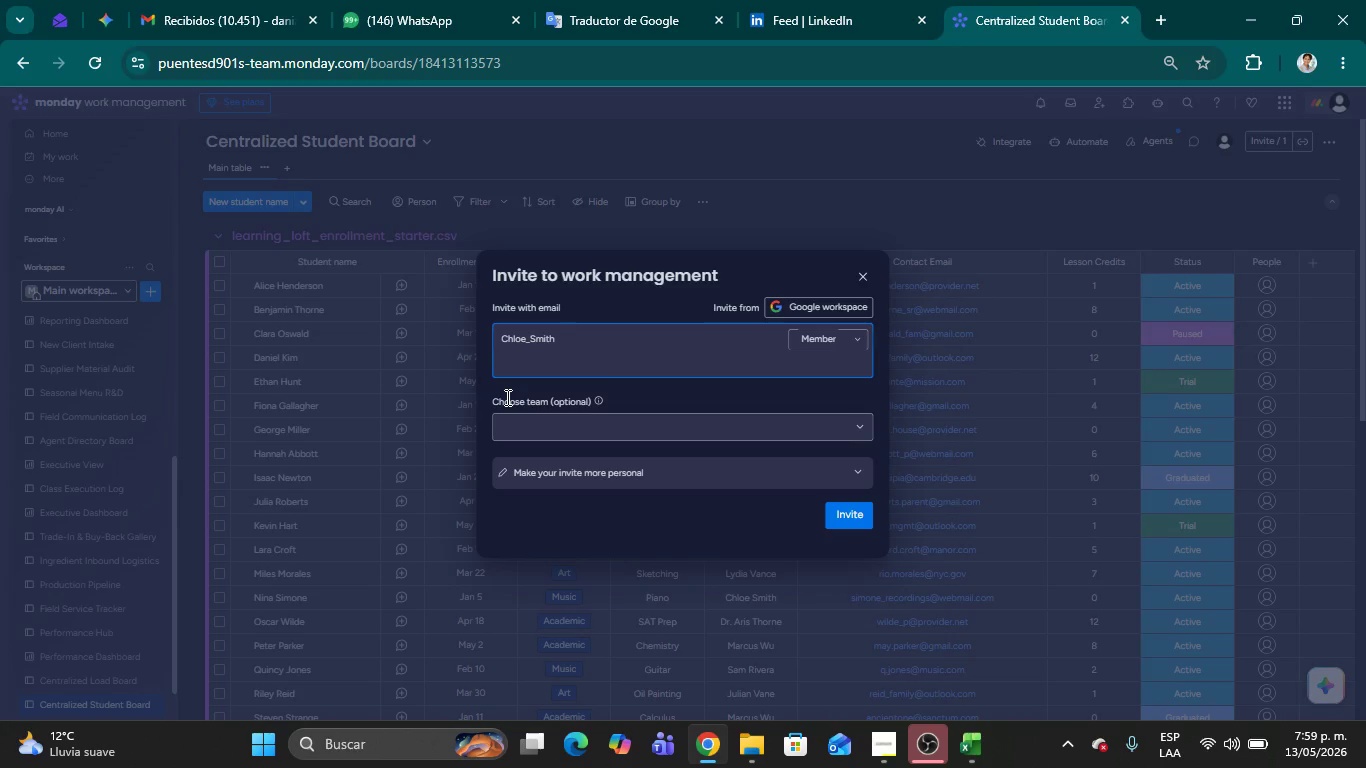 
key(Alt+Control+Q)
 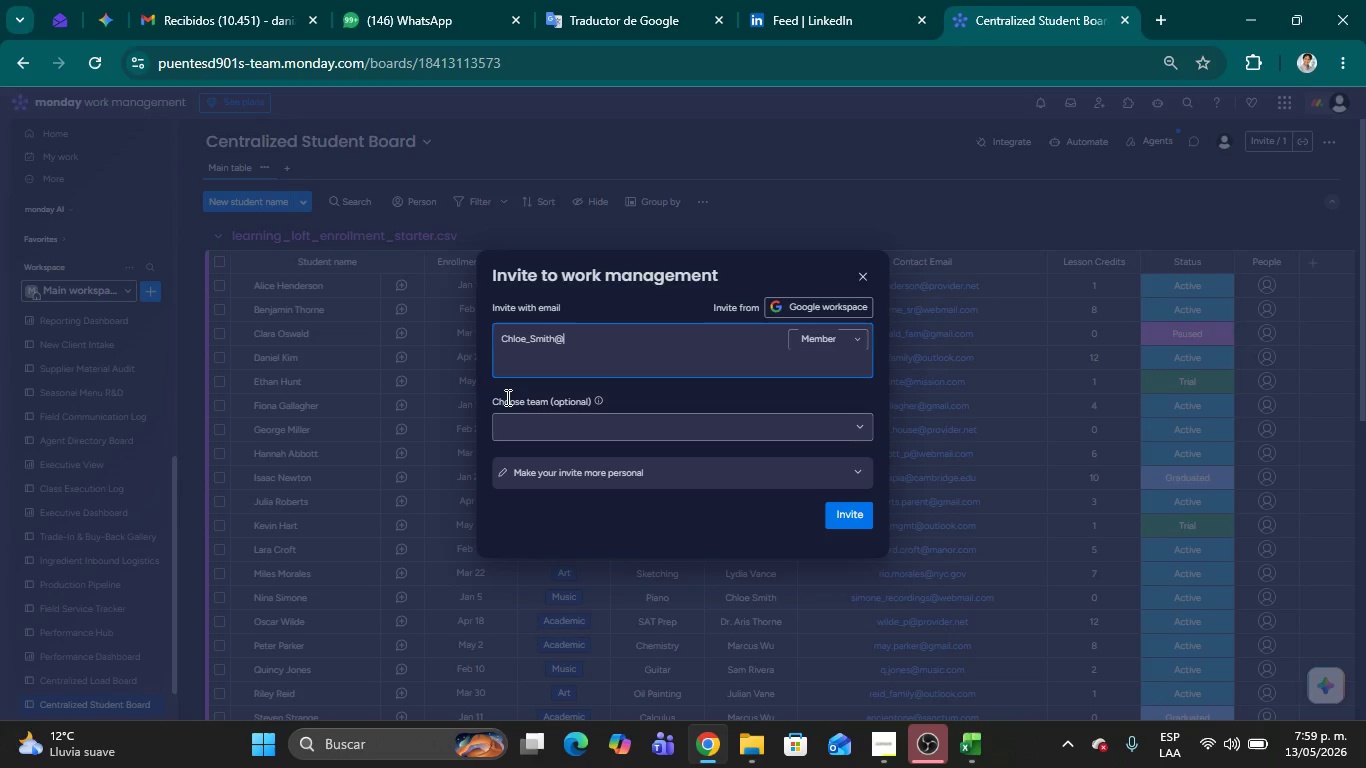 
type(test.com )
 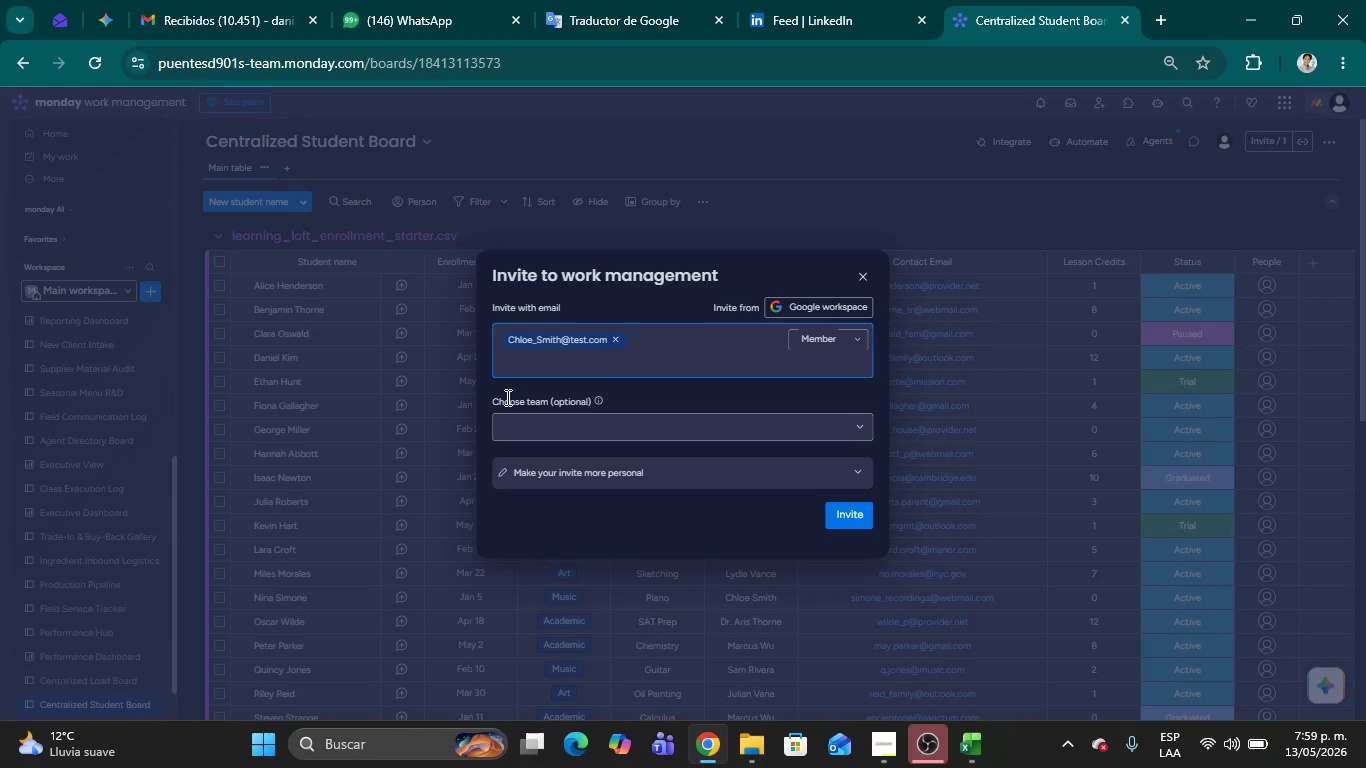 
key(Alt+AltLeft)
 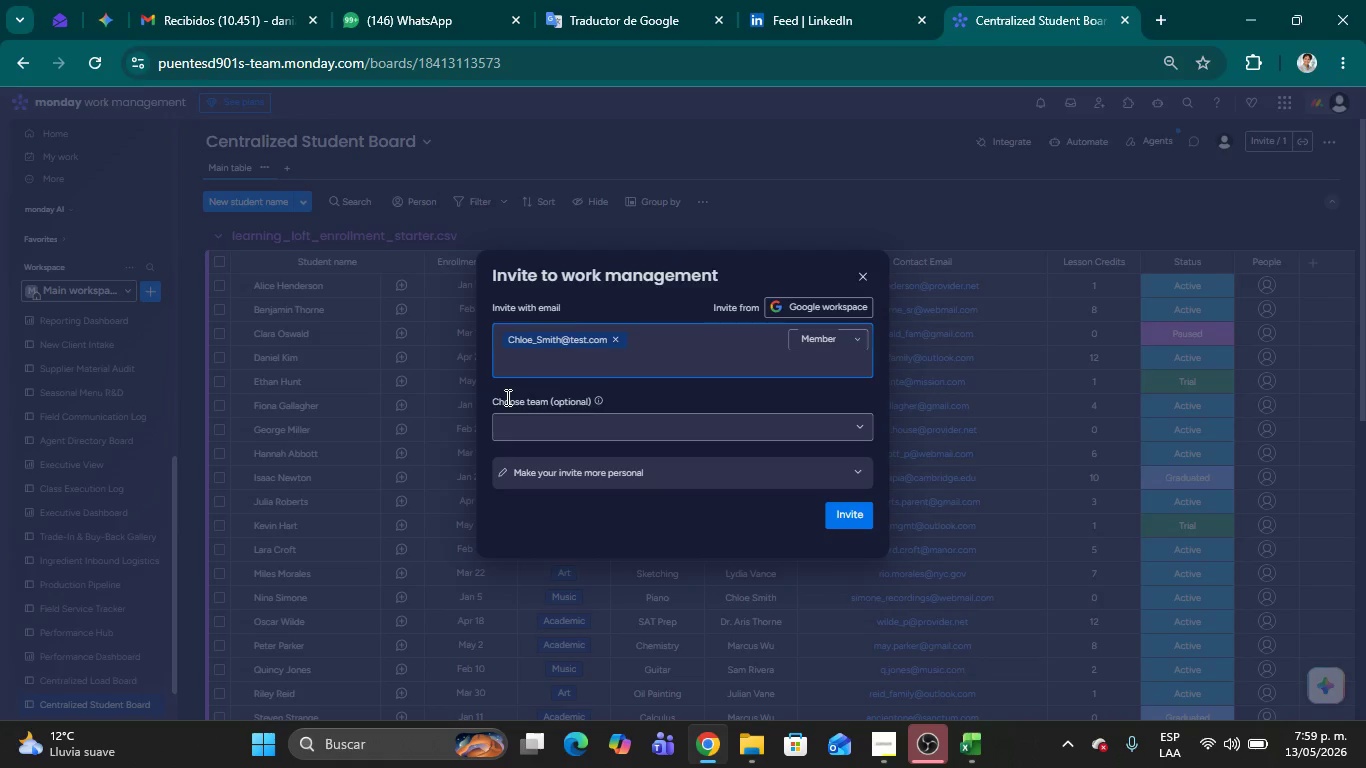 
key(Alt+Tab)
 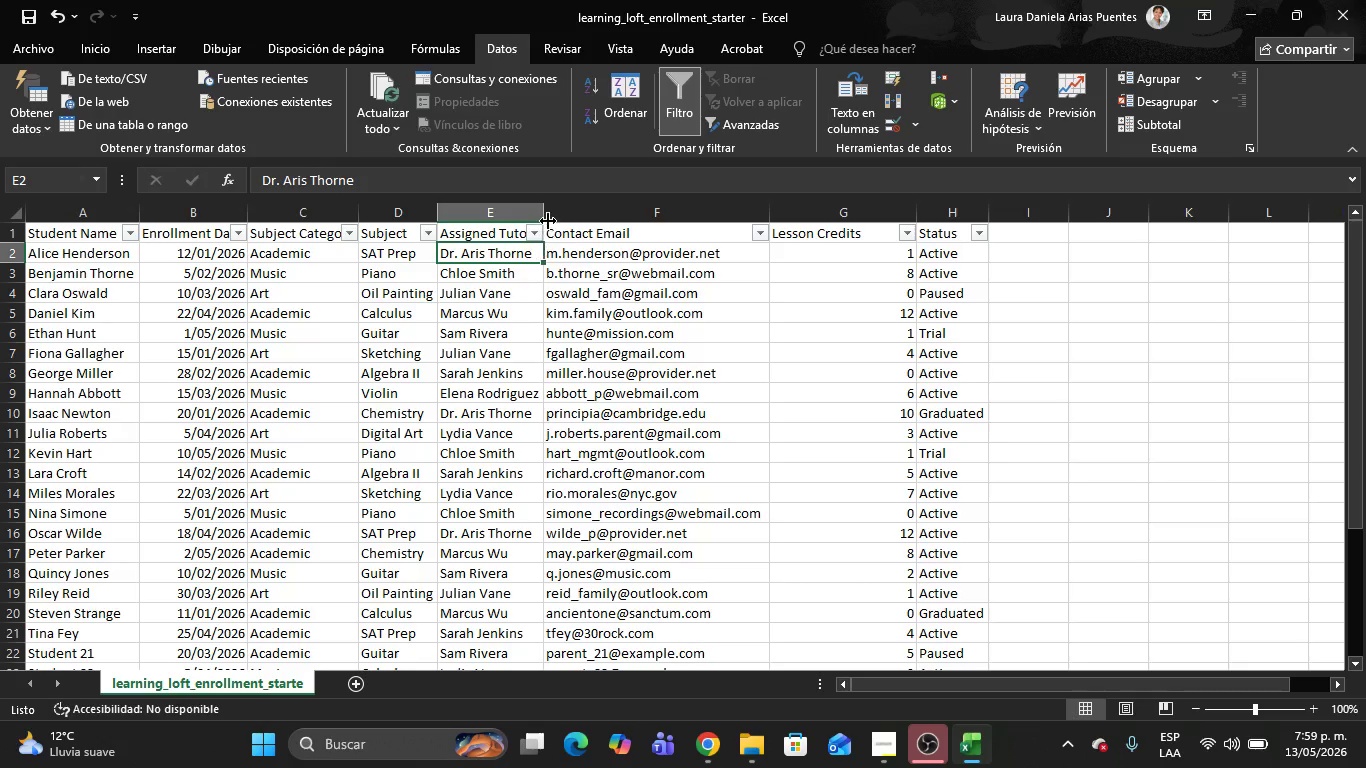 
left_click([544, 234])
 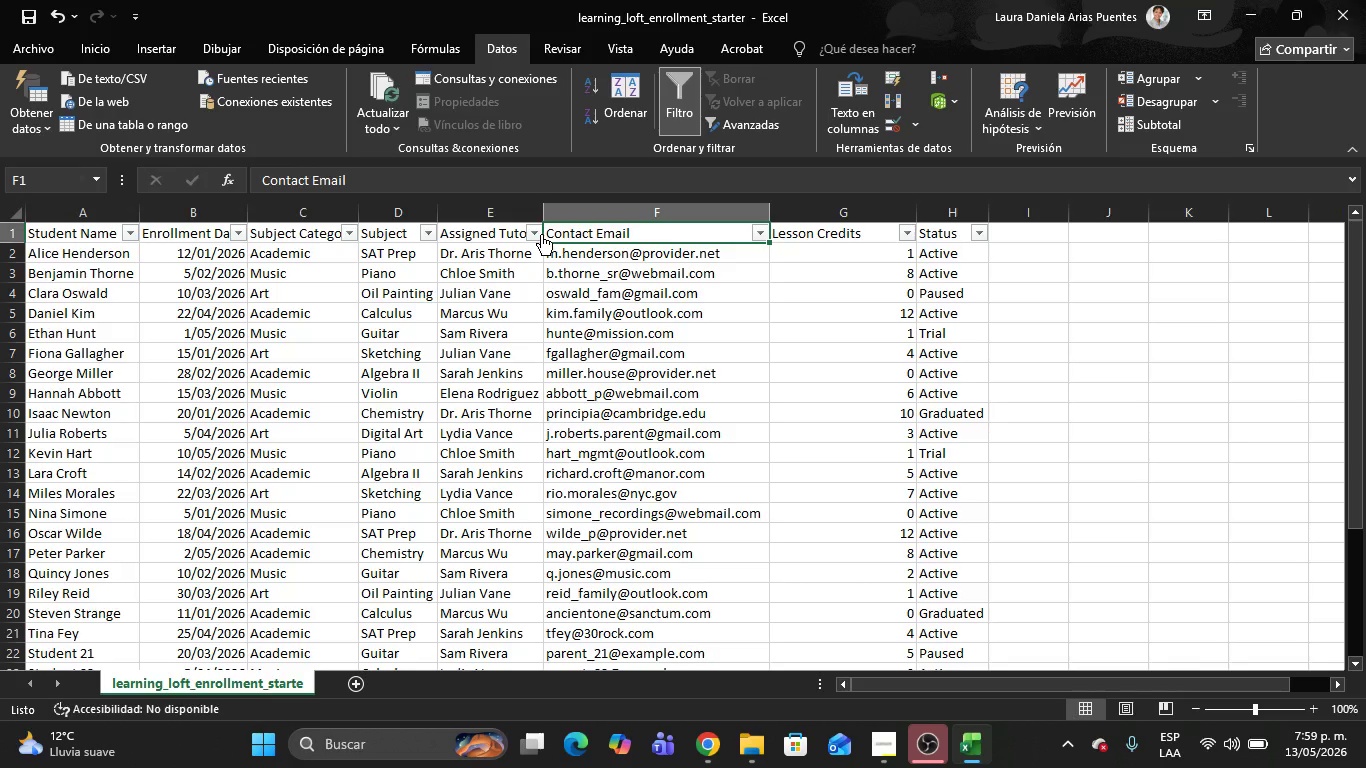 
left_click([541, 234])
 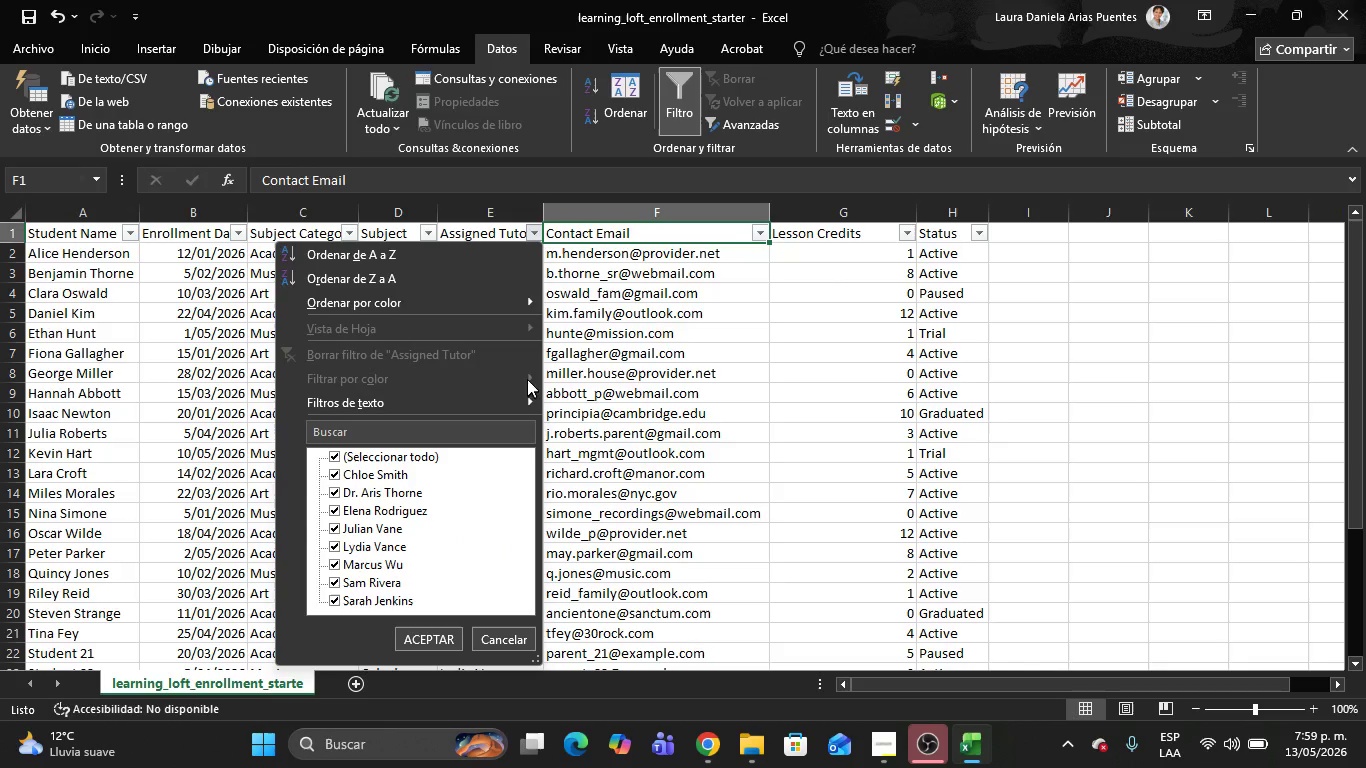 
key(Alt+AltLeft)
 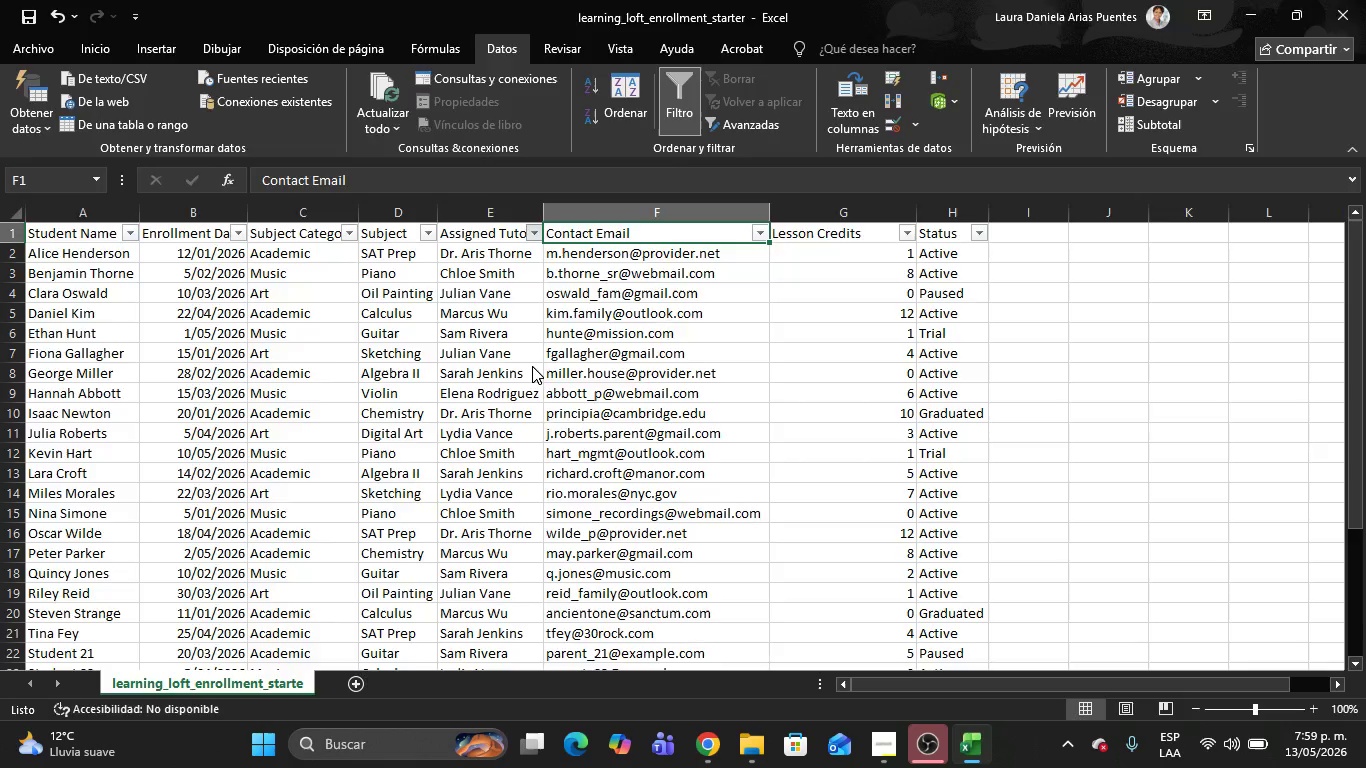 
key(Tab)
type(Dr.Airs)
key(Backspace)
key(Backspace)
key(Backspace)
type(ris_)
 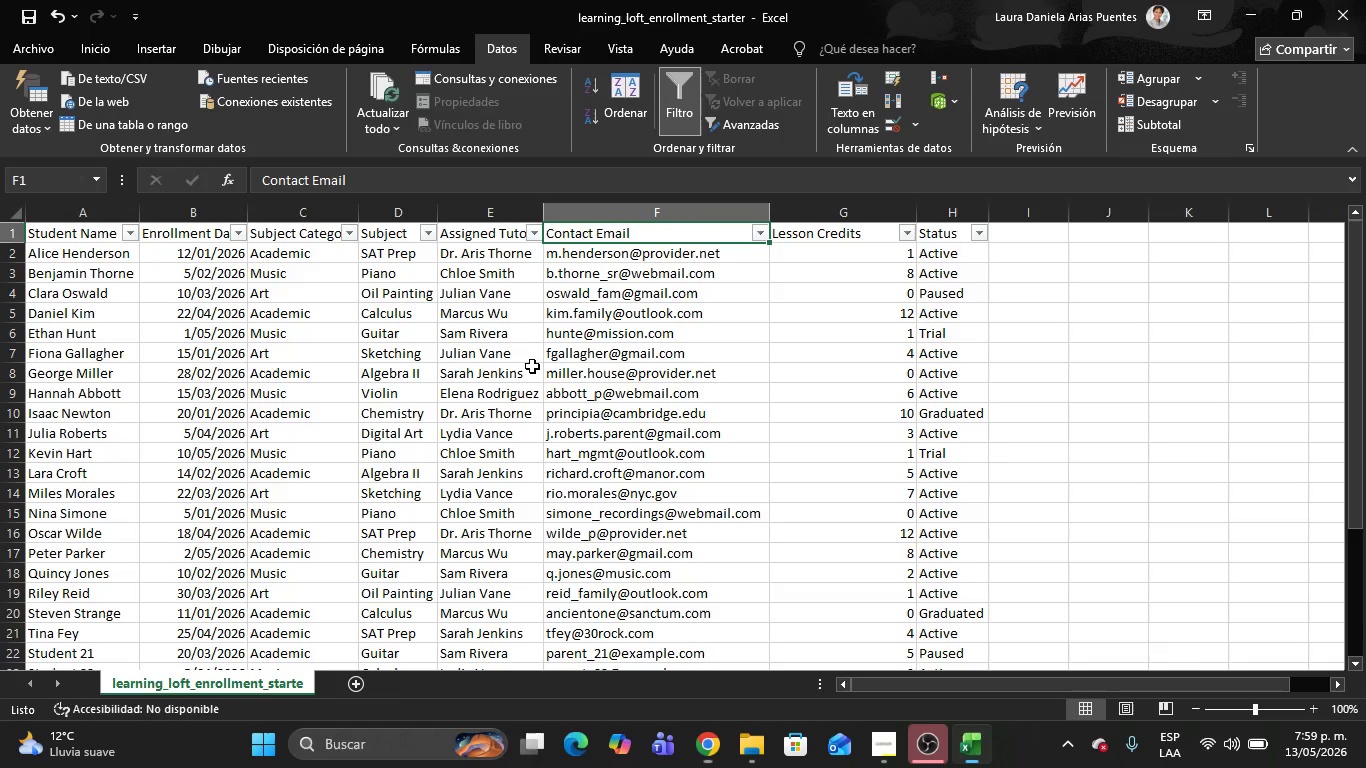 
 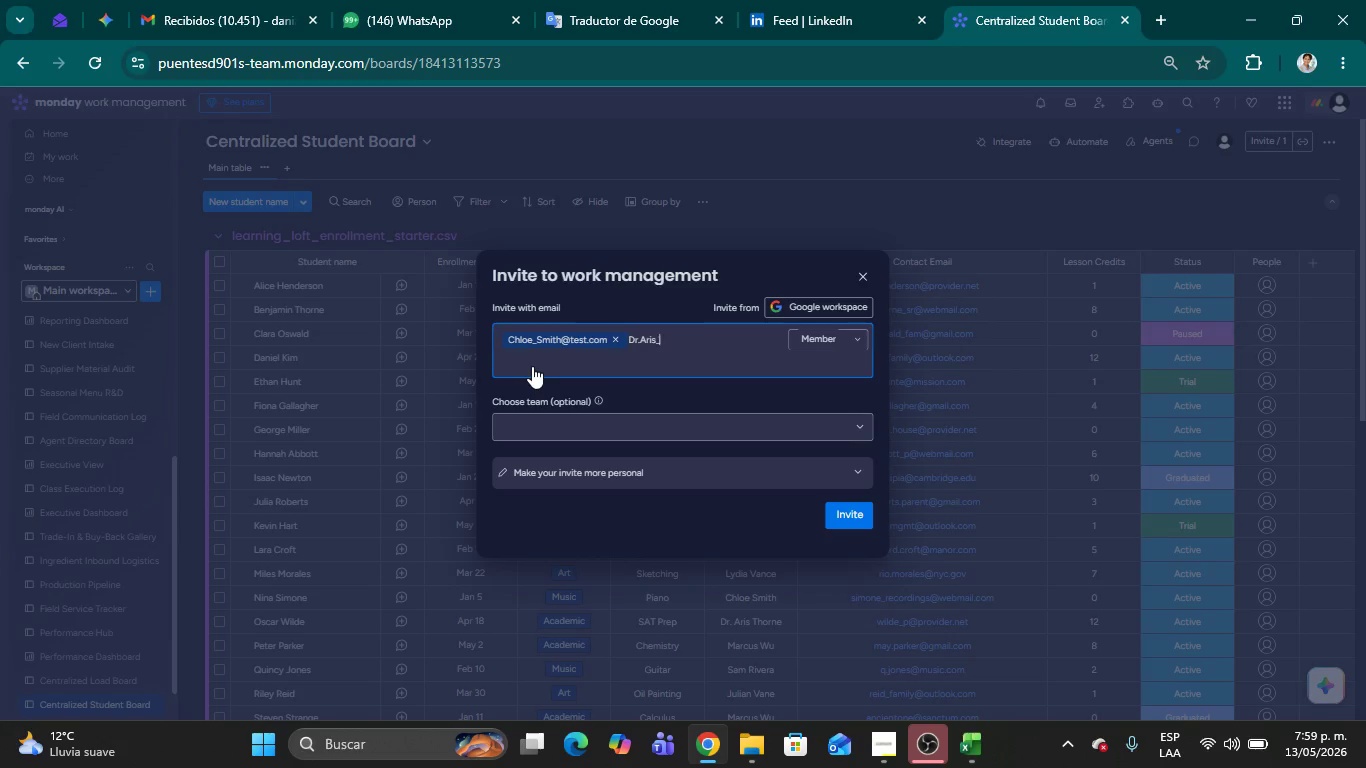 
key(Alt+AltLeft)
 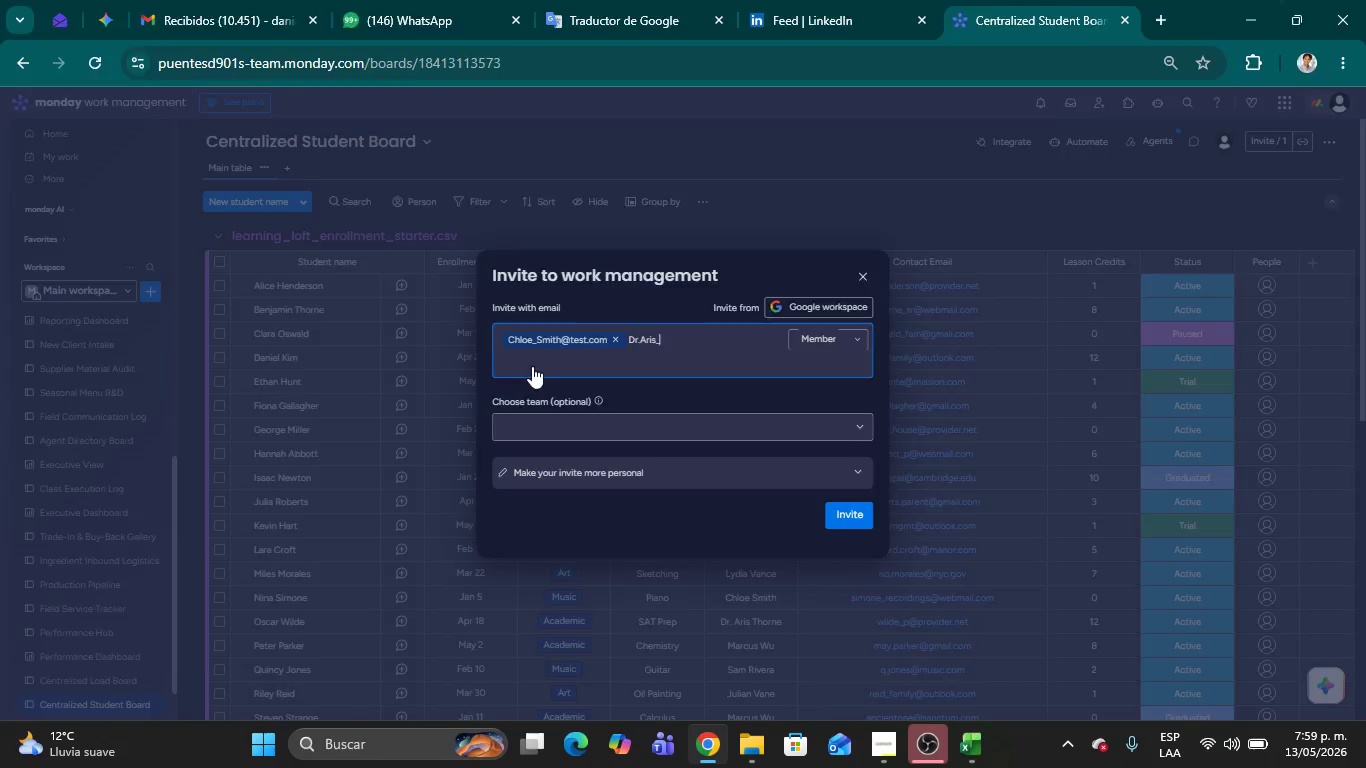 
key(Alt+Tab)
 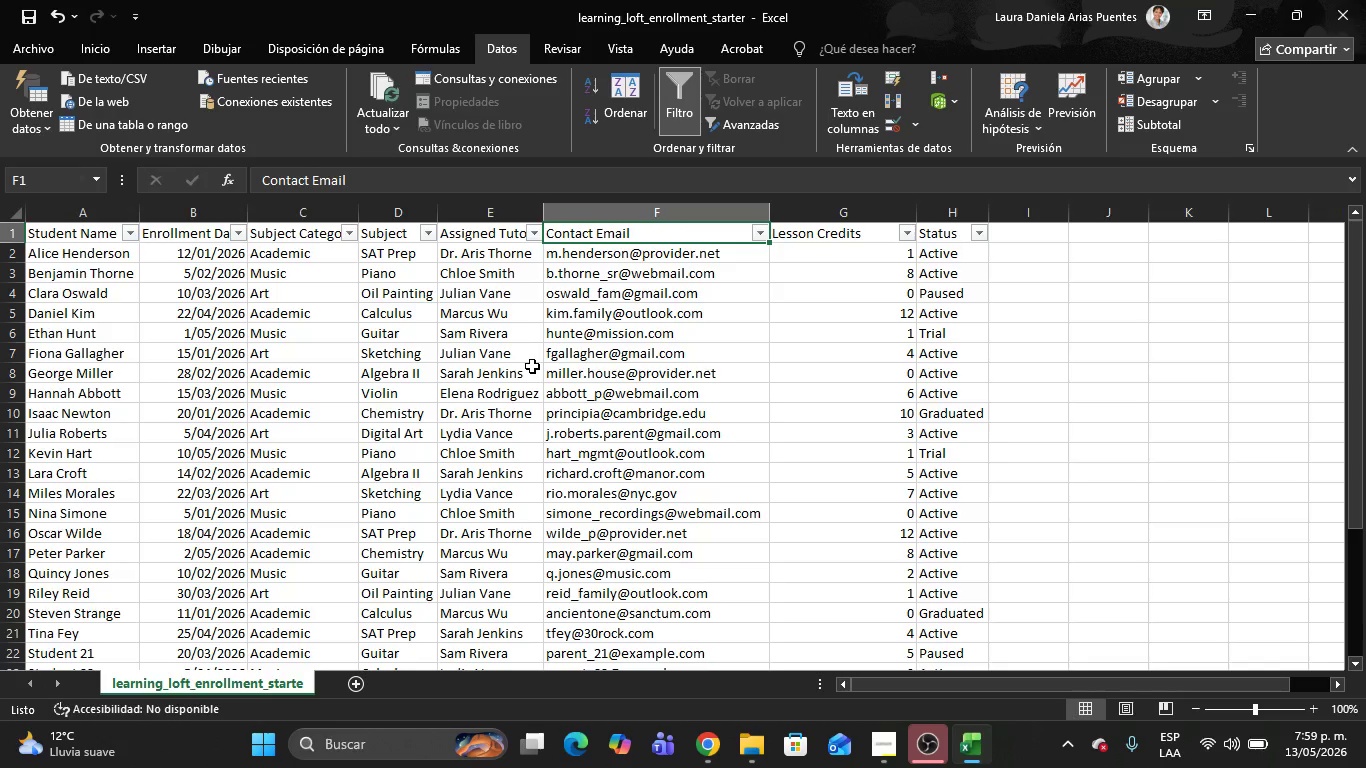 
key(Alt+AltLeft)
 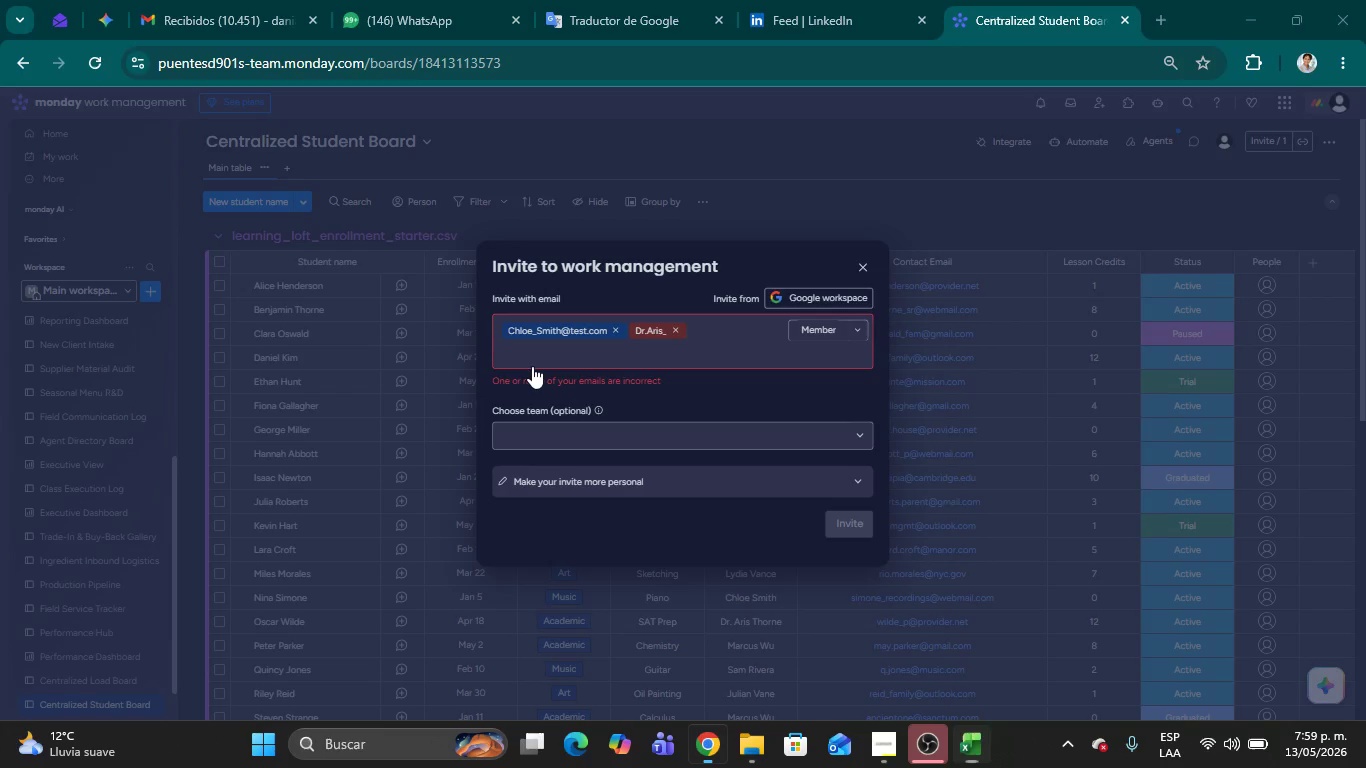 
hold_key(key=Tab, duration=3.28)
 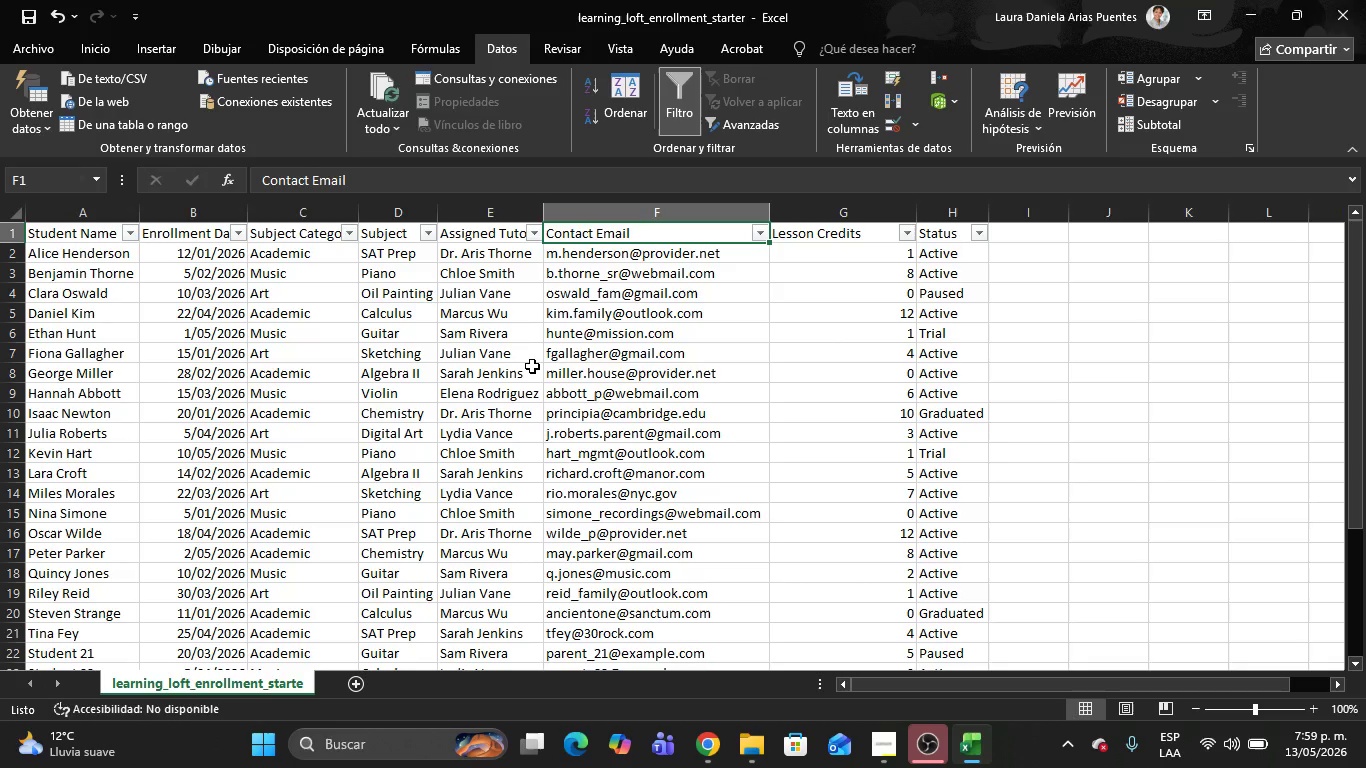 
key(Backspace)
 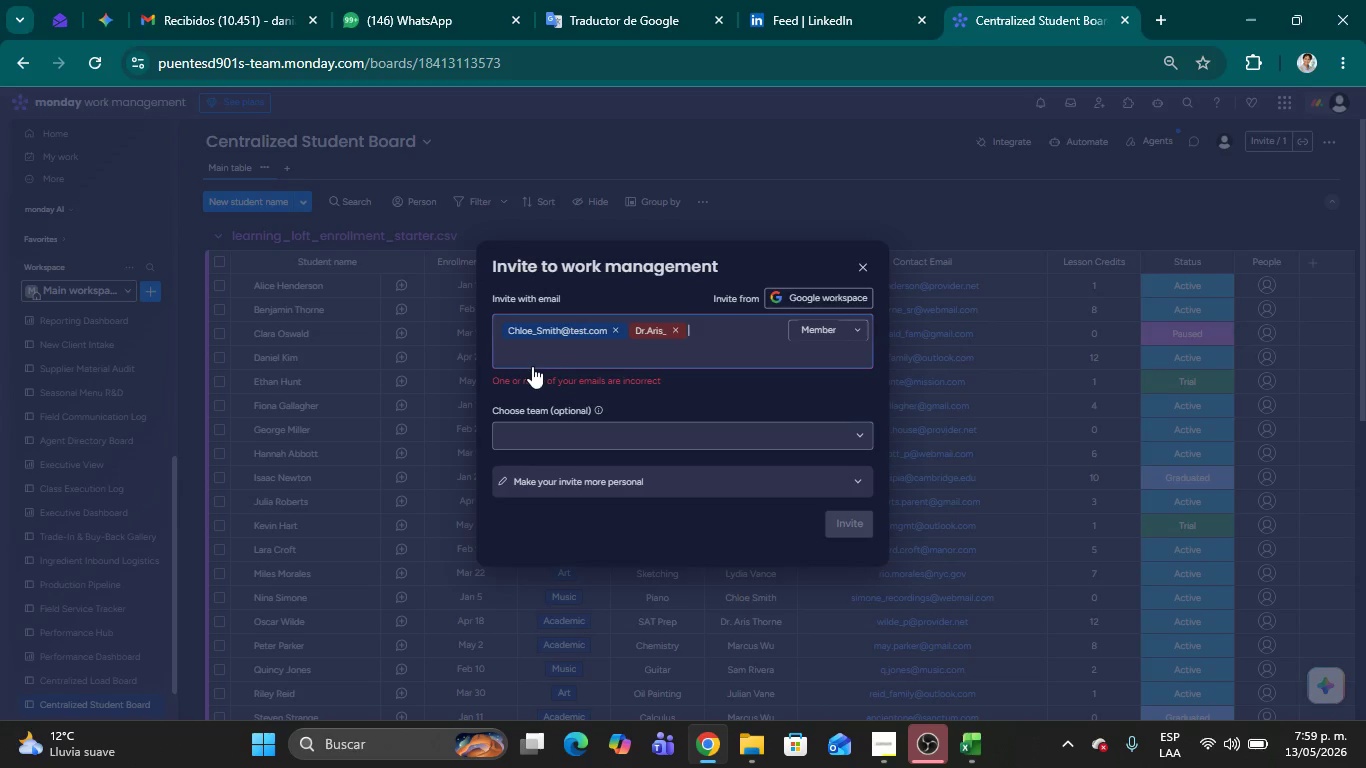 
key(Backspace)
 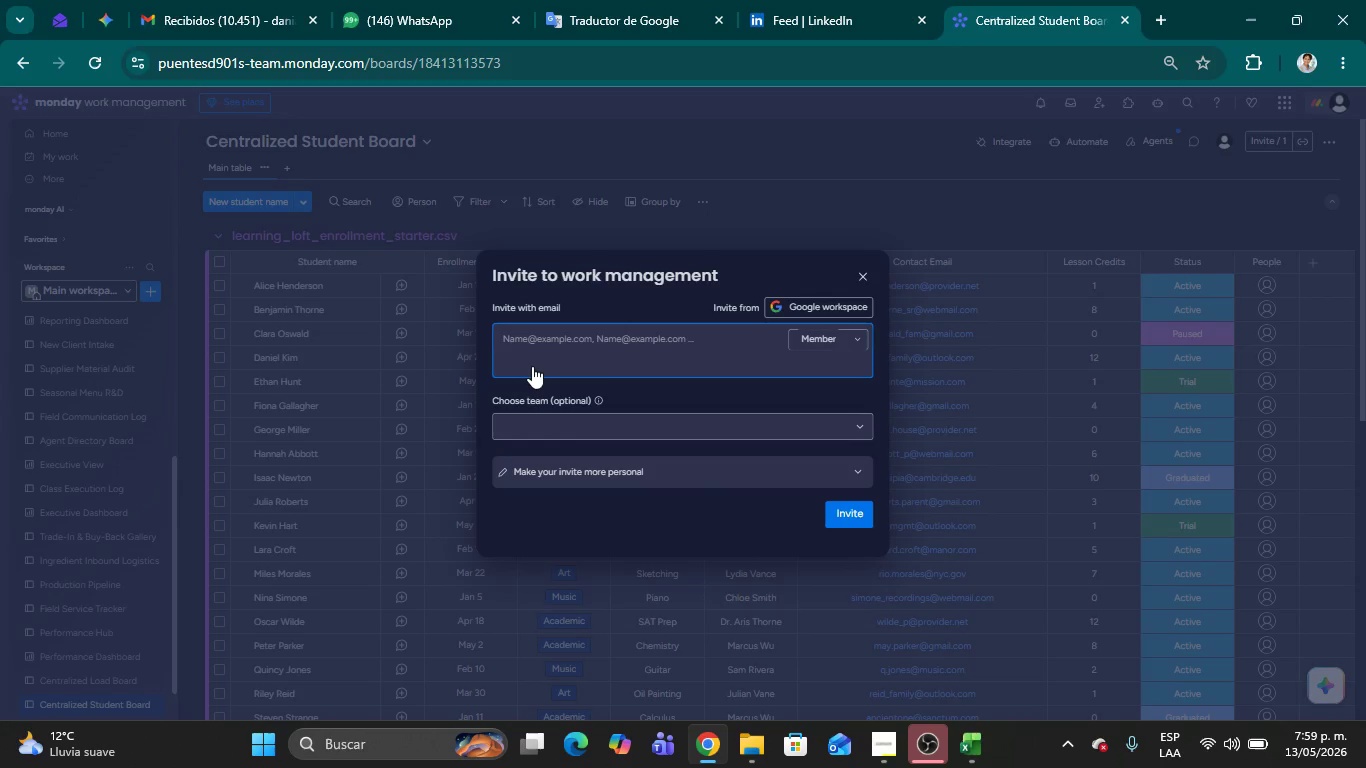 
key(Alt+AltLeft)
 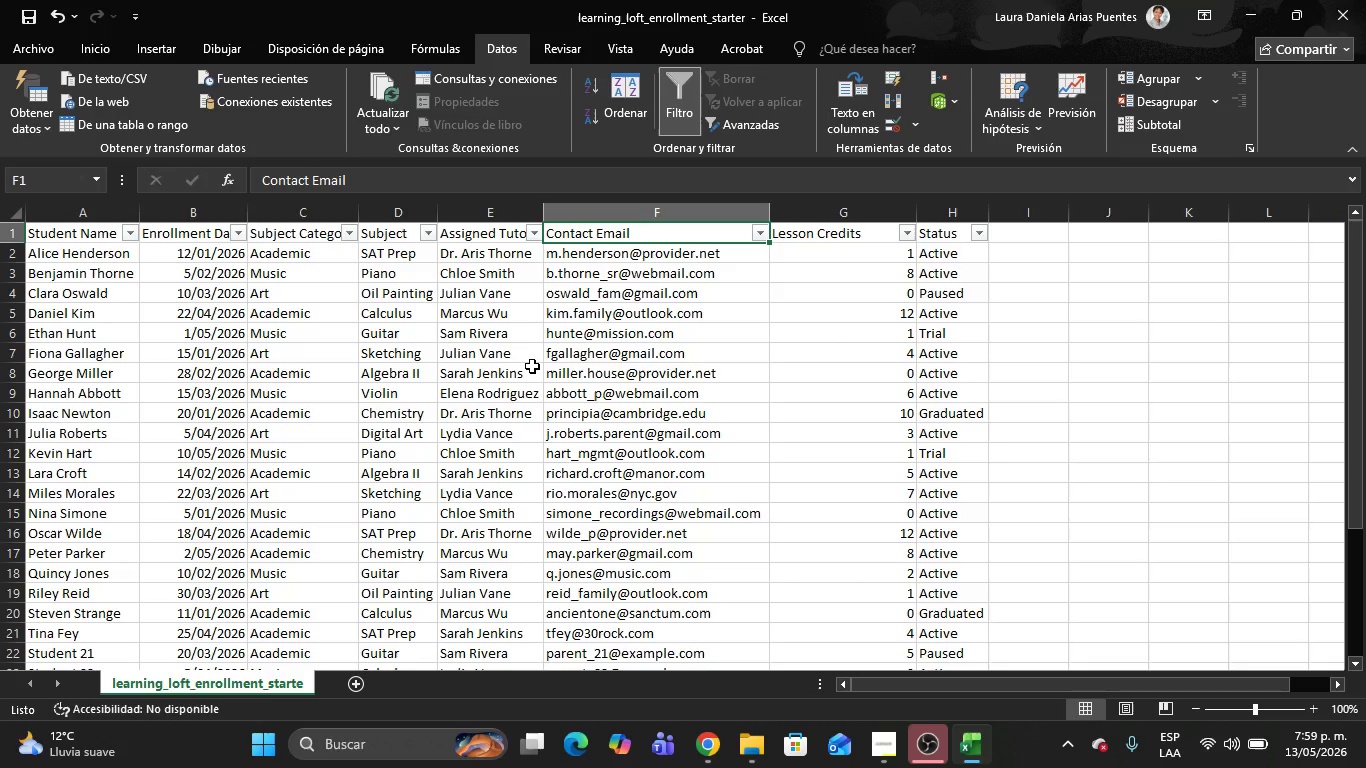 
key(ArrowLeft)
 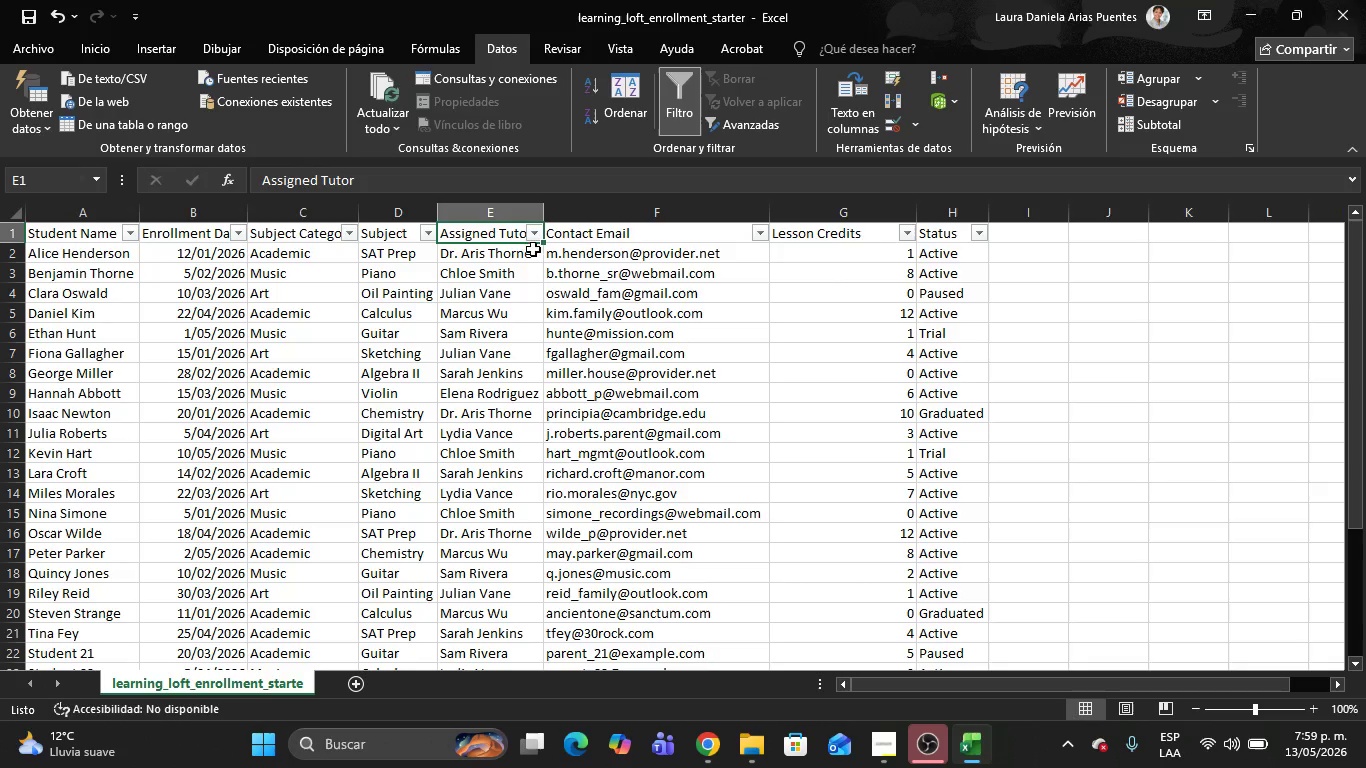 
left_click([532, 231])
 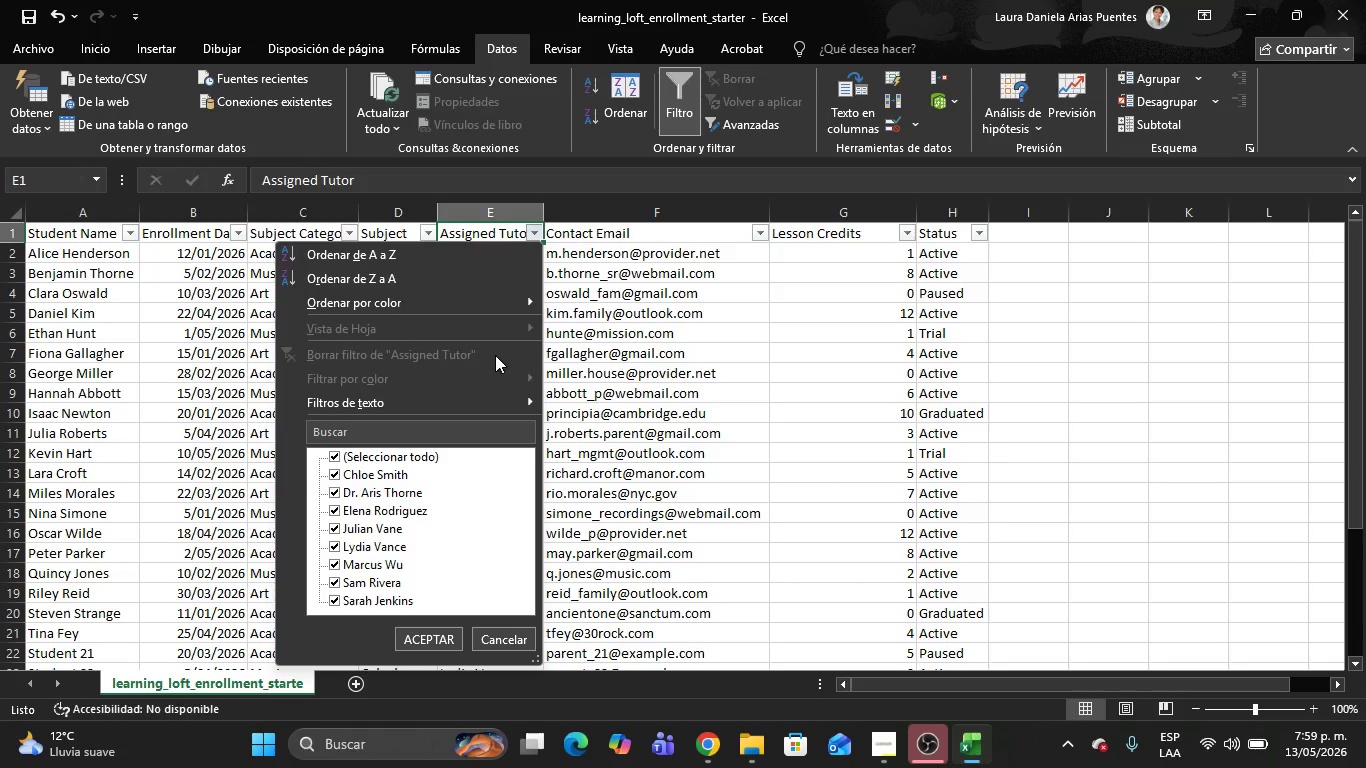 
key(Alt+AltLeft)
 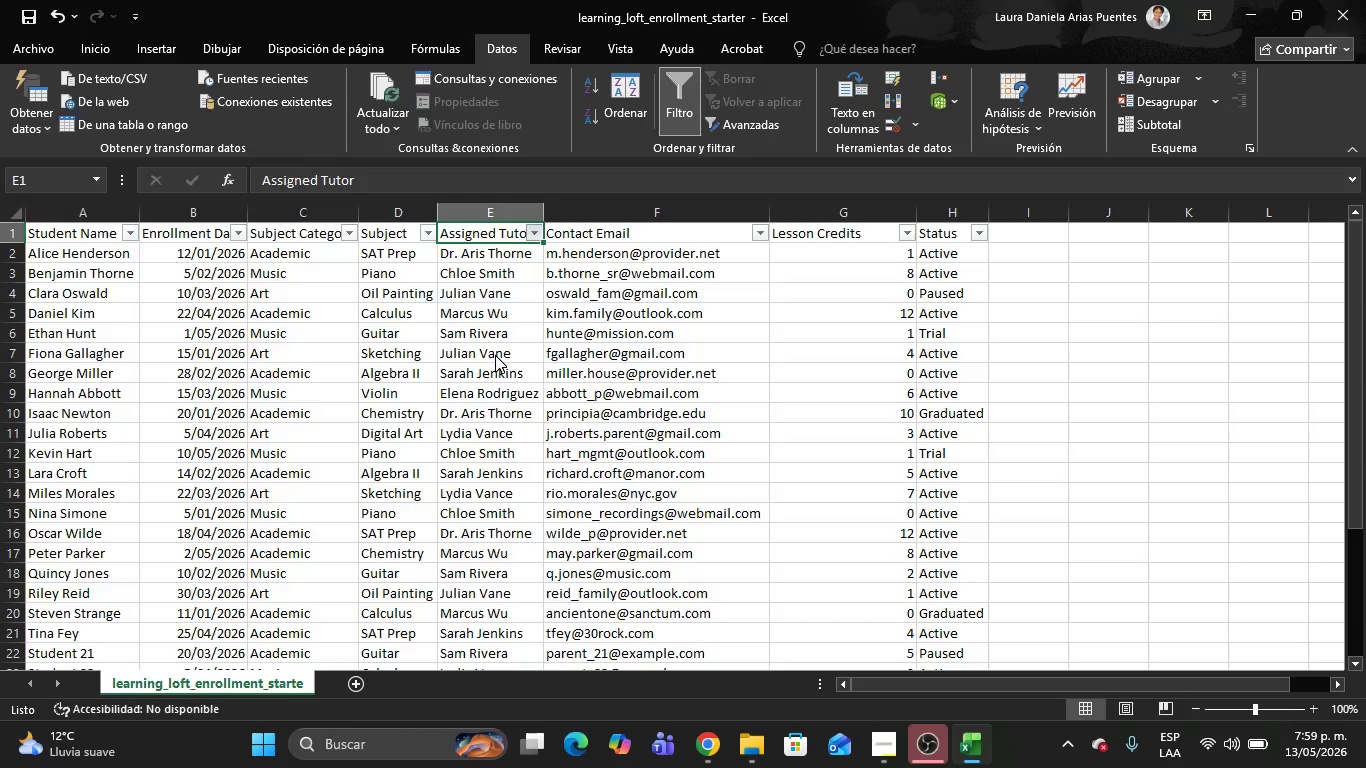 
key(Tab)
type(Chloe)
 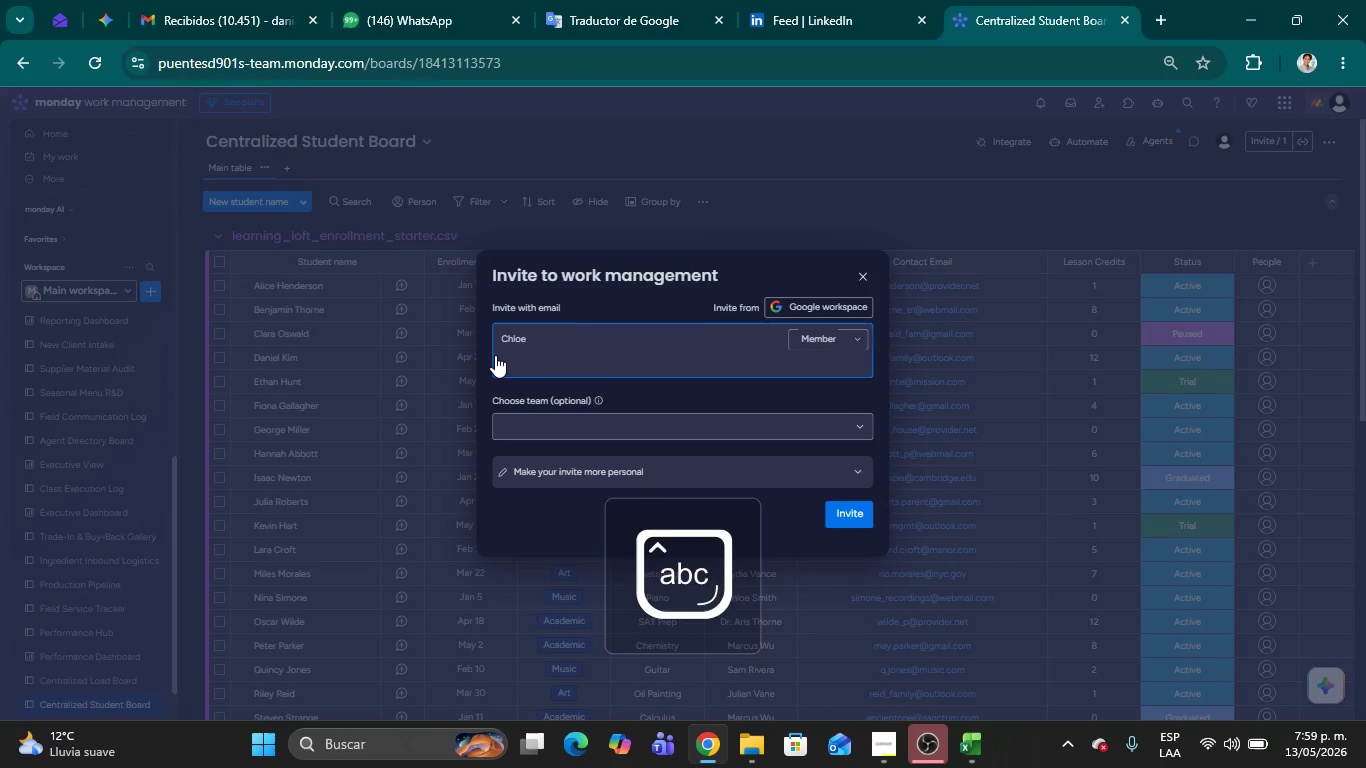 
key(Alt+AltLeft)
 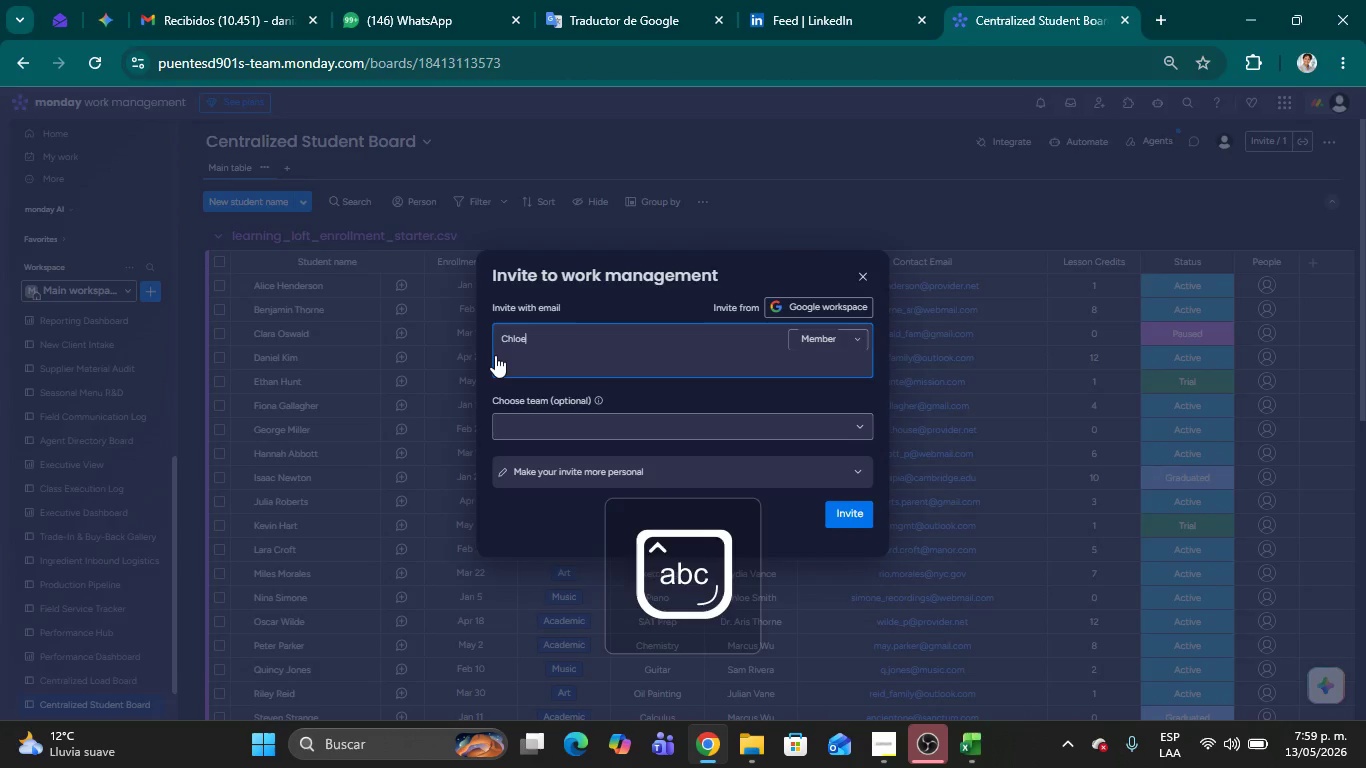 
key(Alt+Tab)
 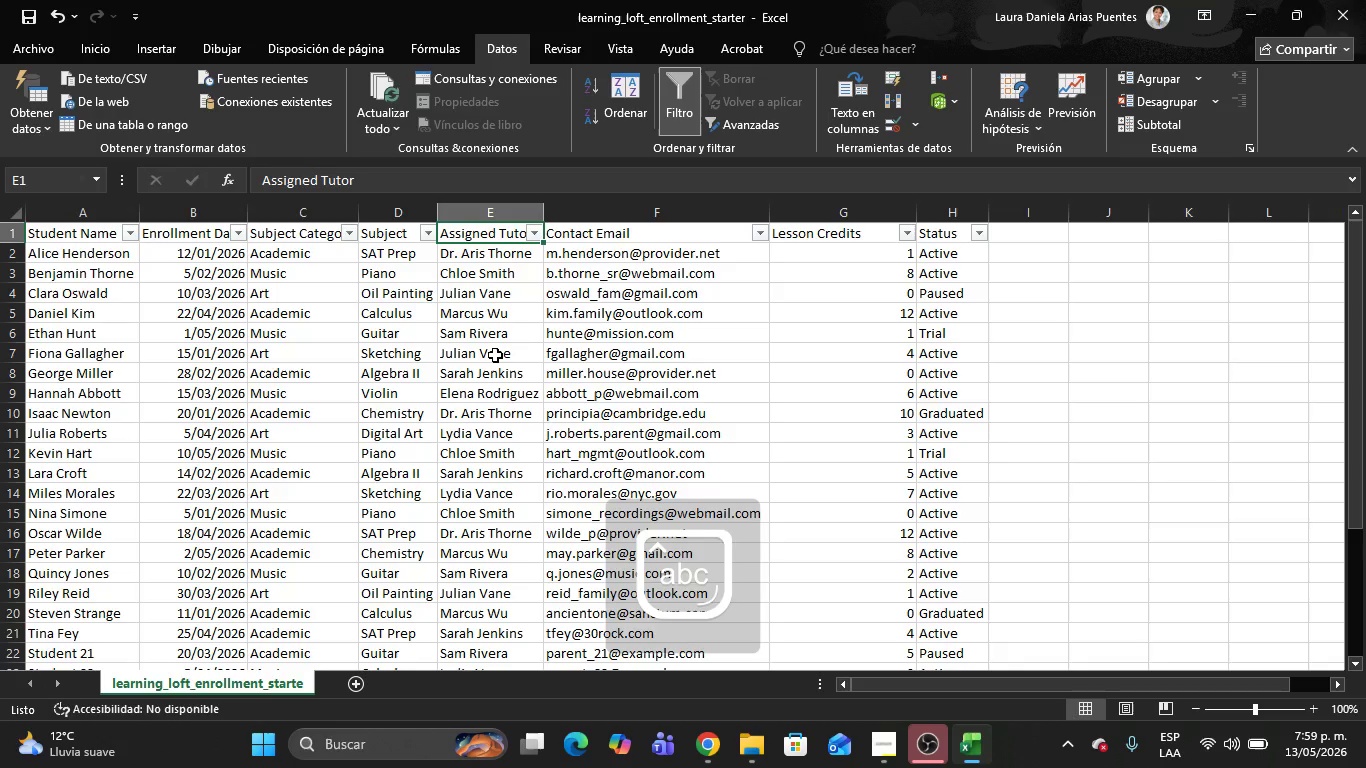 
key(Alt+AltLeft)
 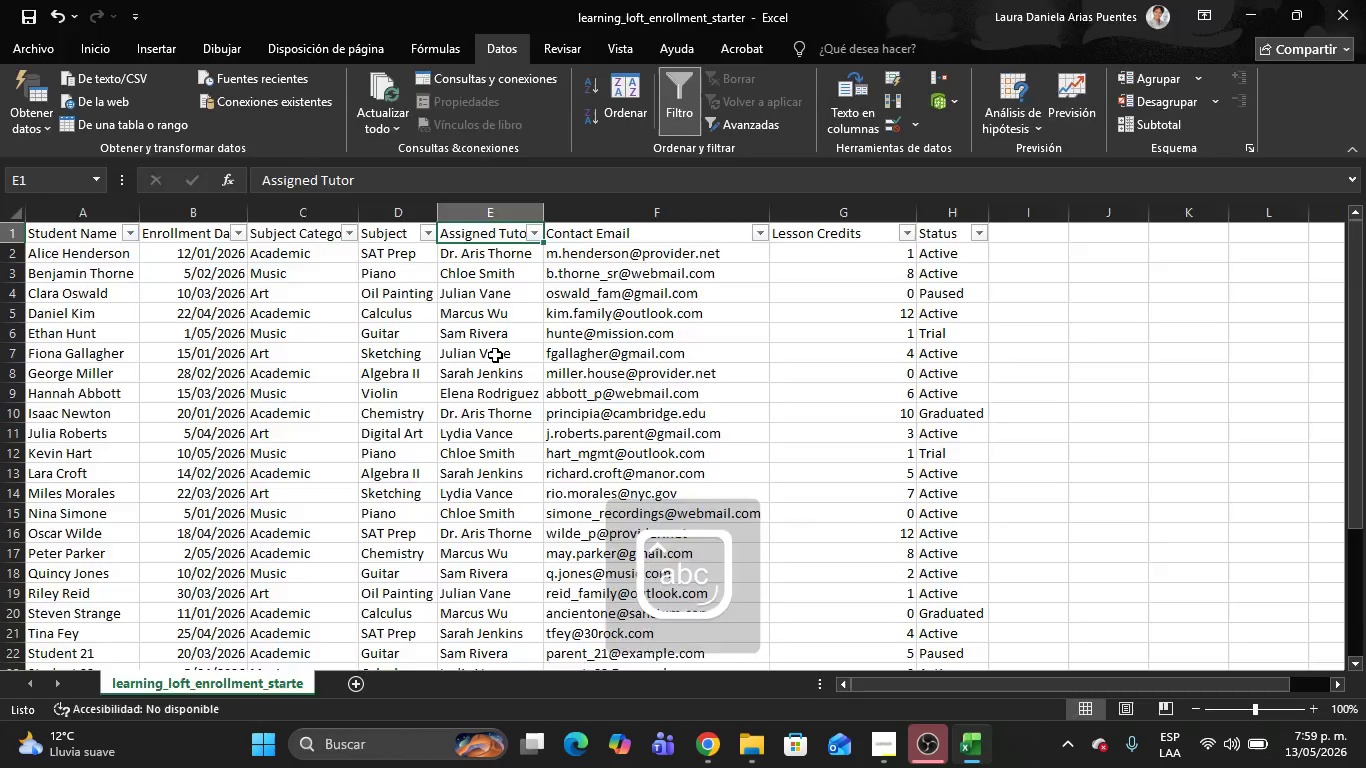 
key(Alt+Tab)
 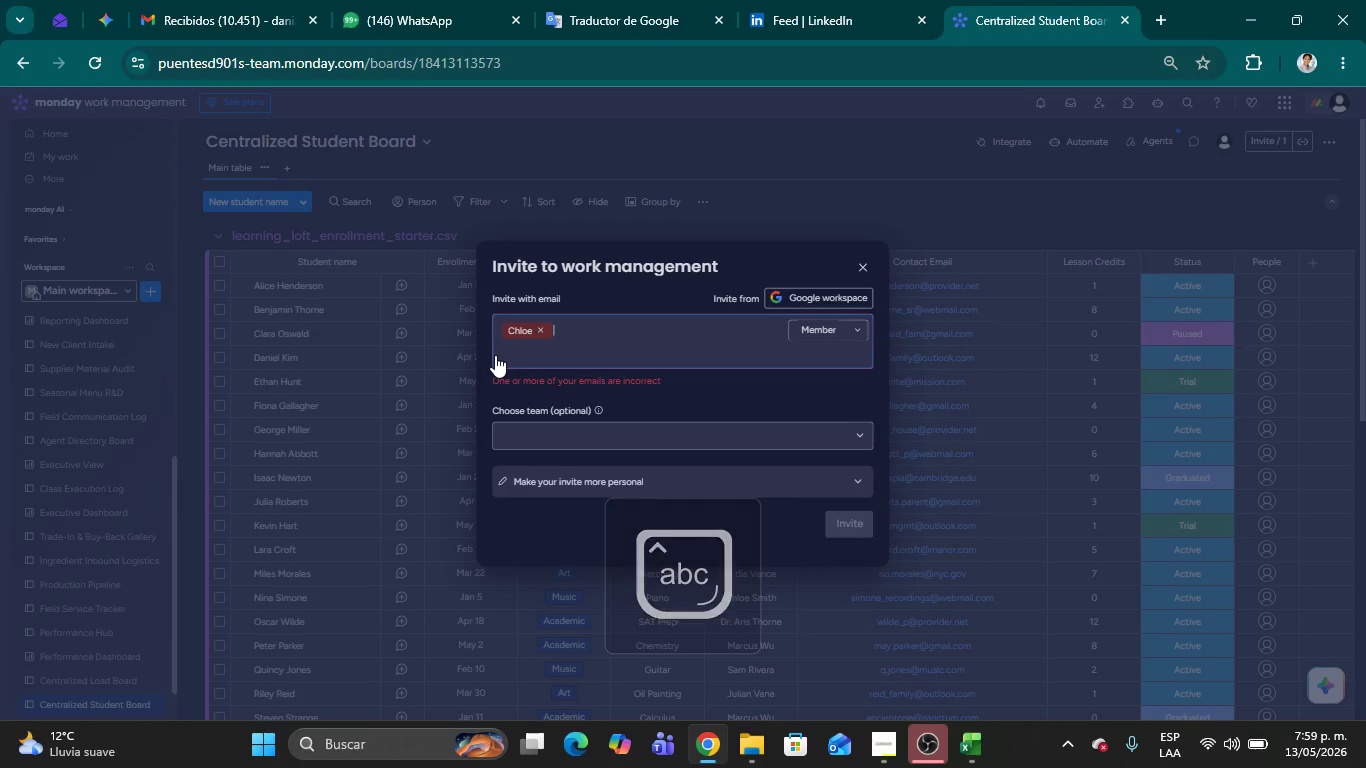 
key(Alt+AltLeft)
 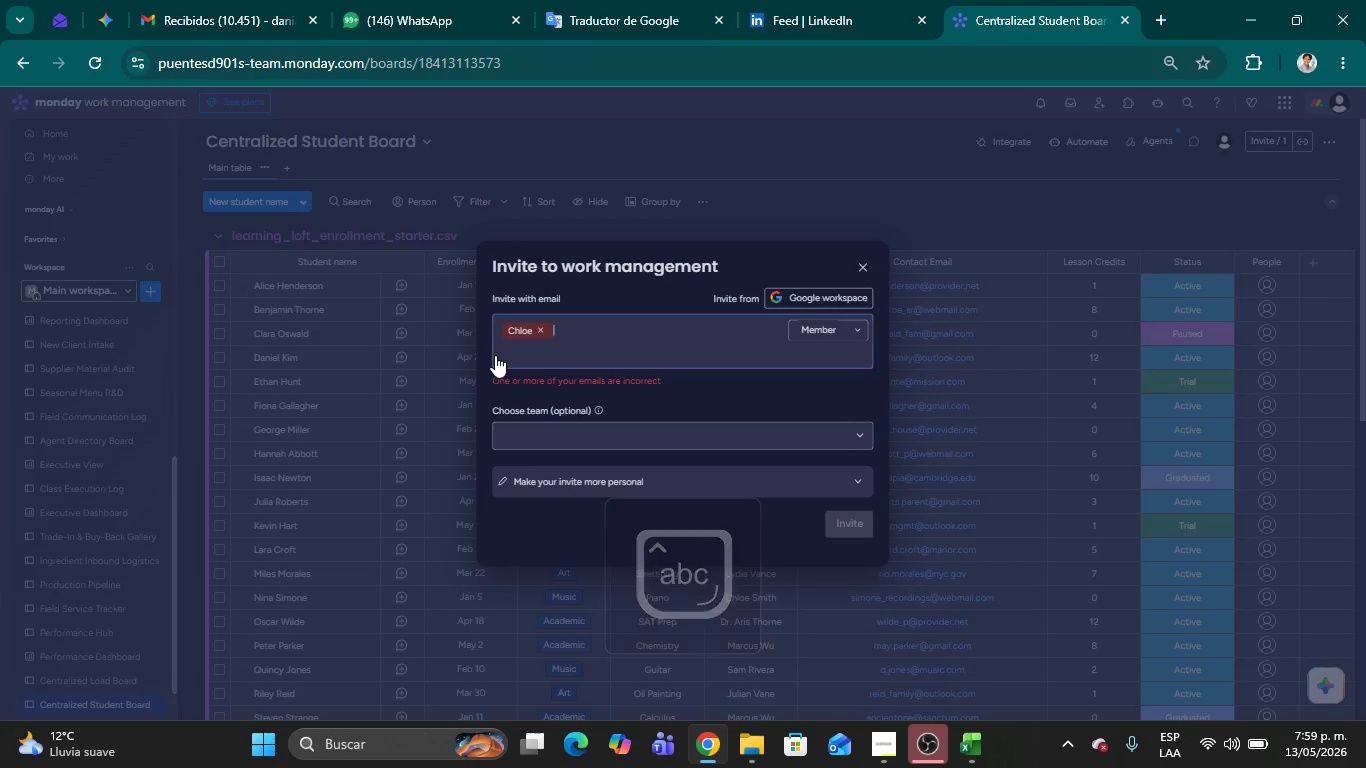 
key(Alt+Tab)
 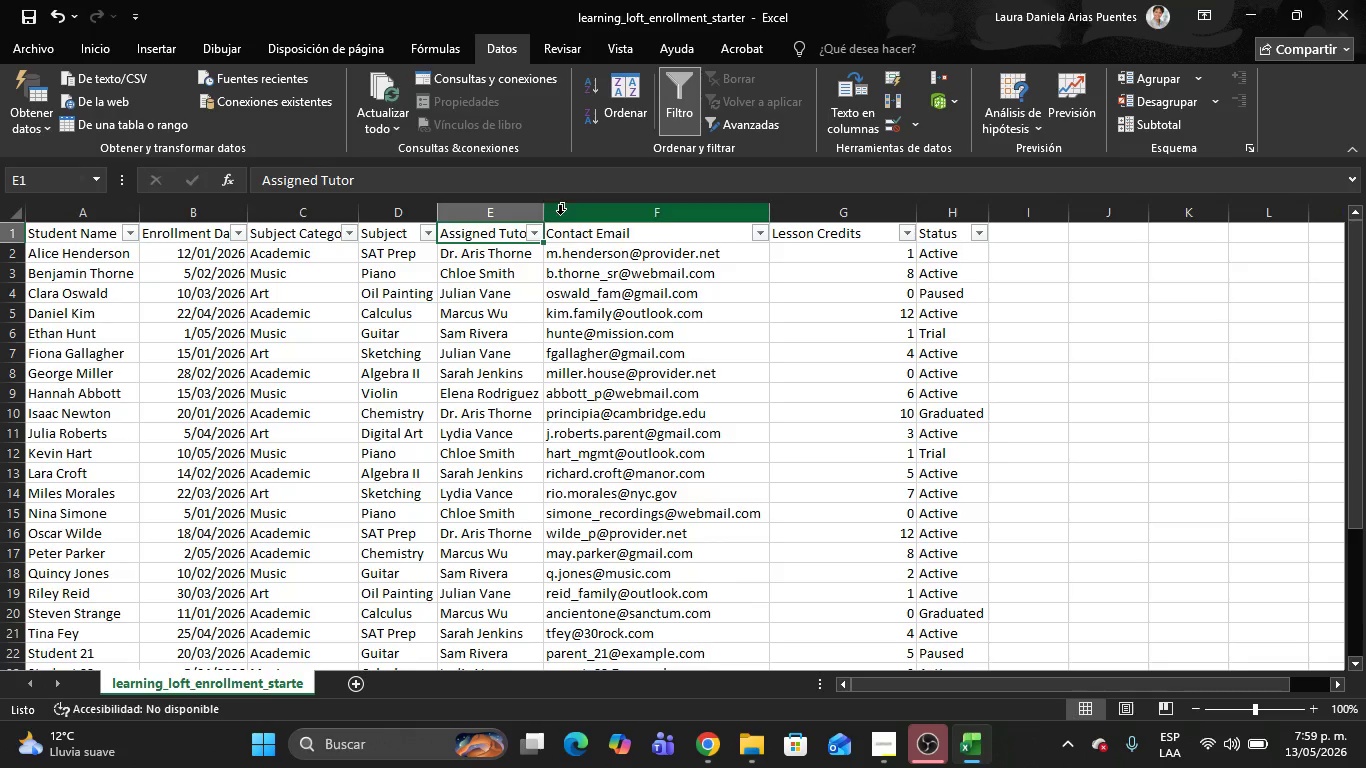 
left_click([539, 237])
 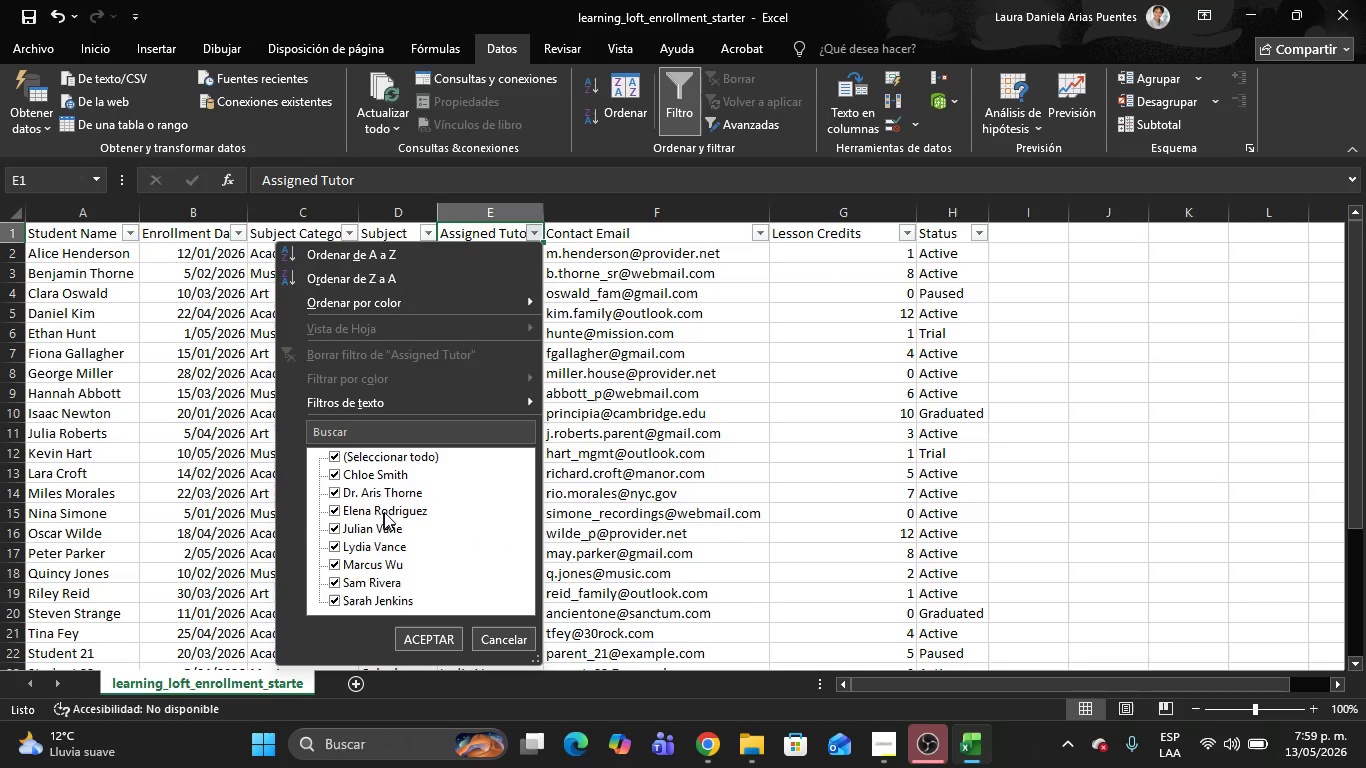 
key(Alt+AltLeft)
 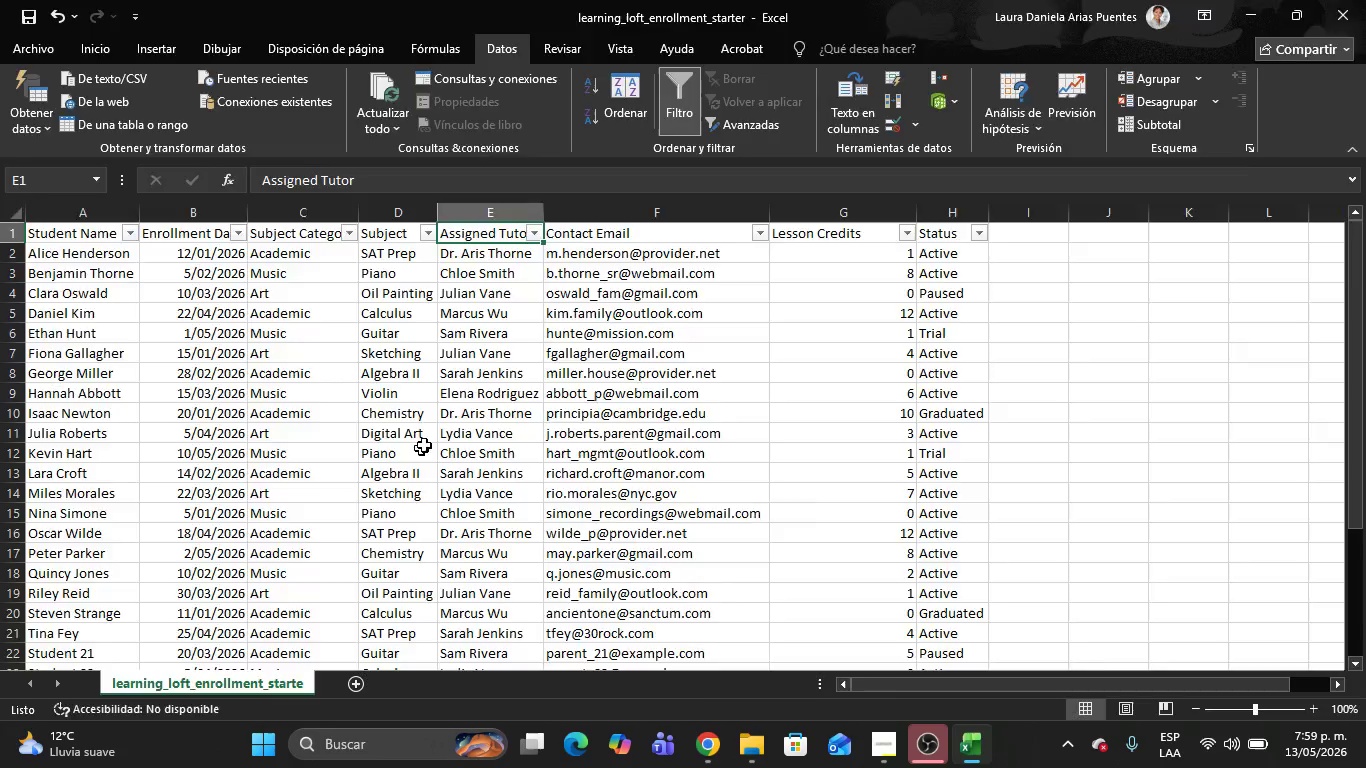 
key(Tab)
key(Backspace)
key(Backspace)
key(Backspace)
key(Backspace)
type(Chloe_Smith)
 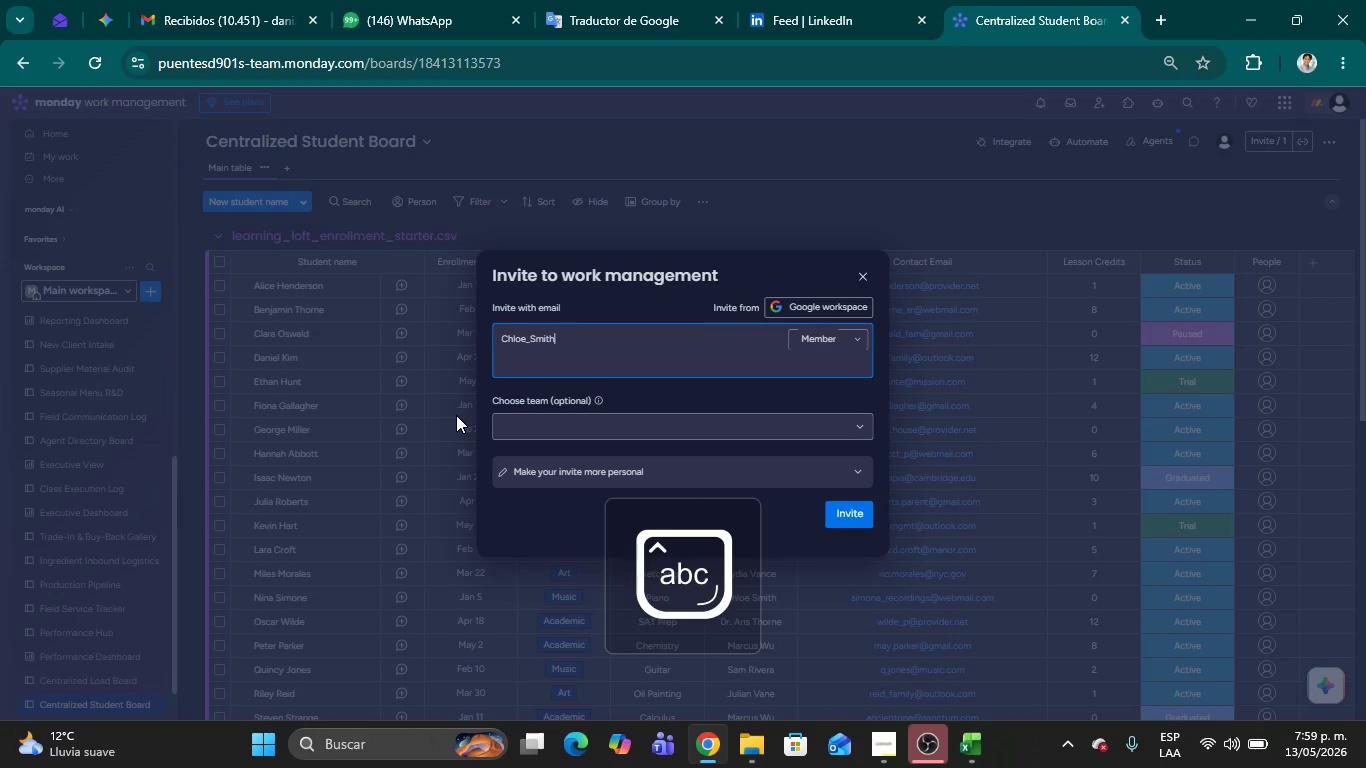 
key(Alt+Control+AltRight)
 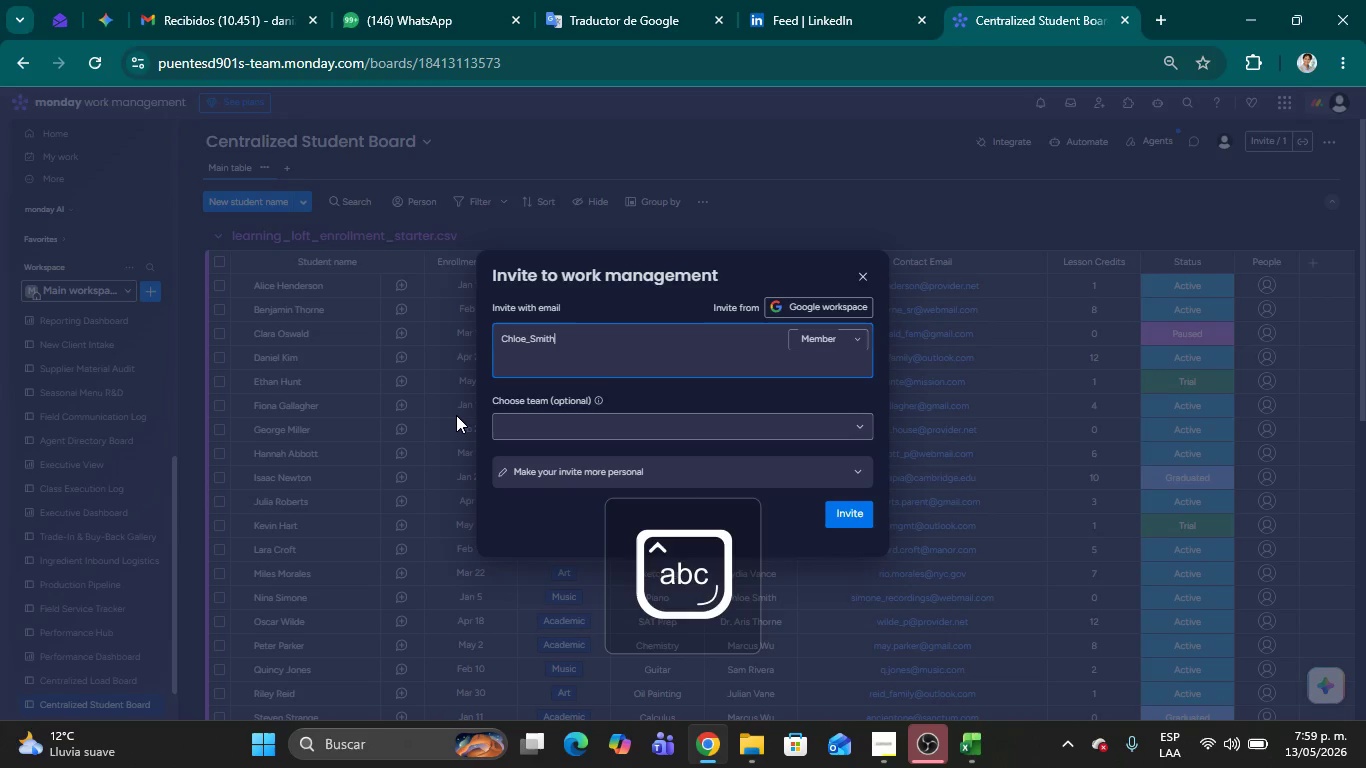 
key(Control+ControlLeft)
 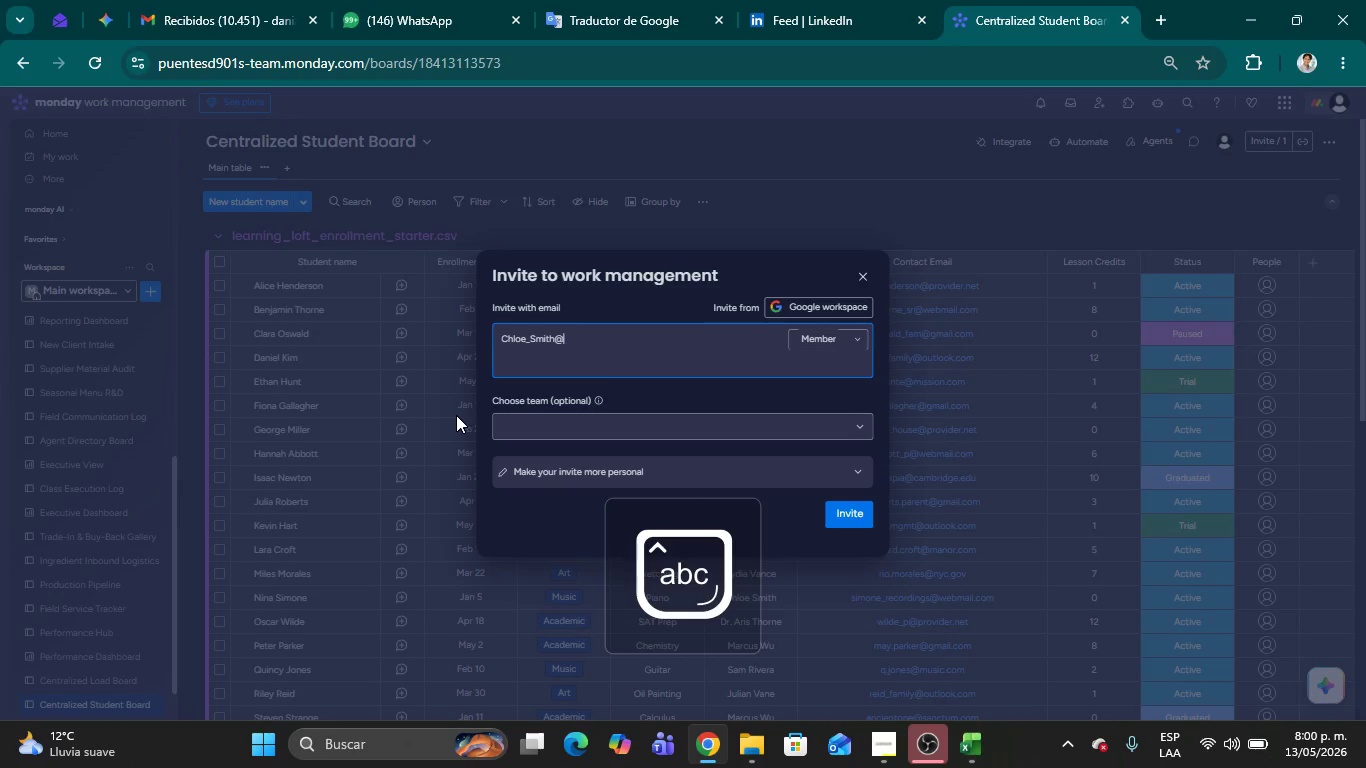 
key(Alt+Control+Q)
 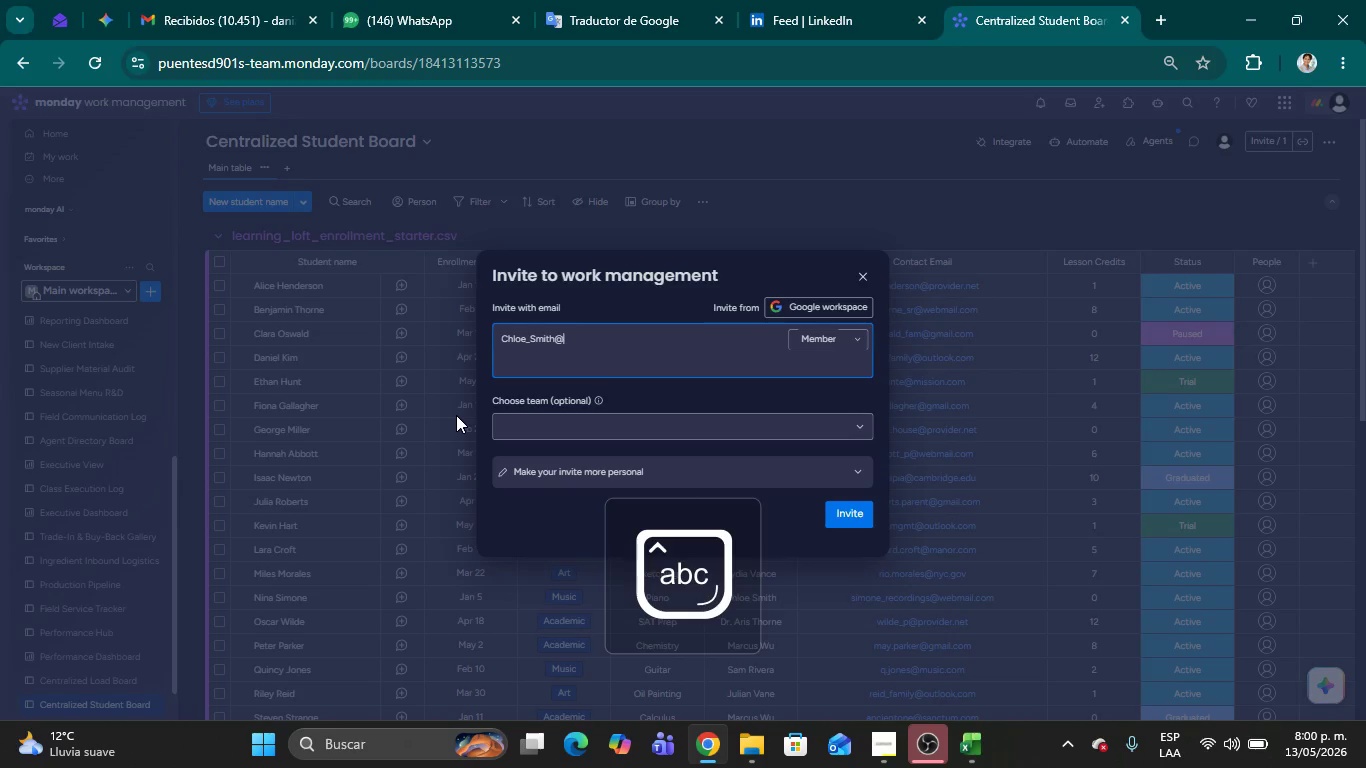 
type(test.com )
 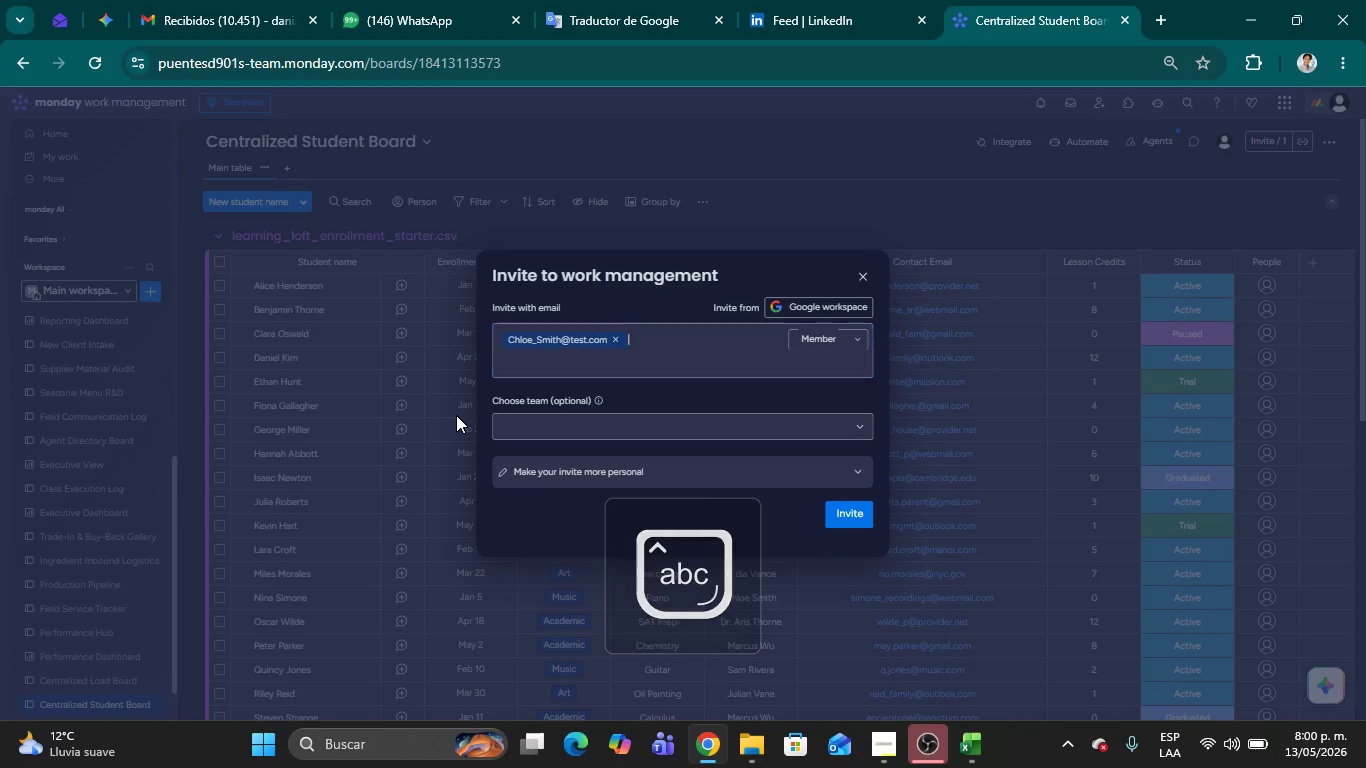 
key(Alt+AltLeft)
 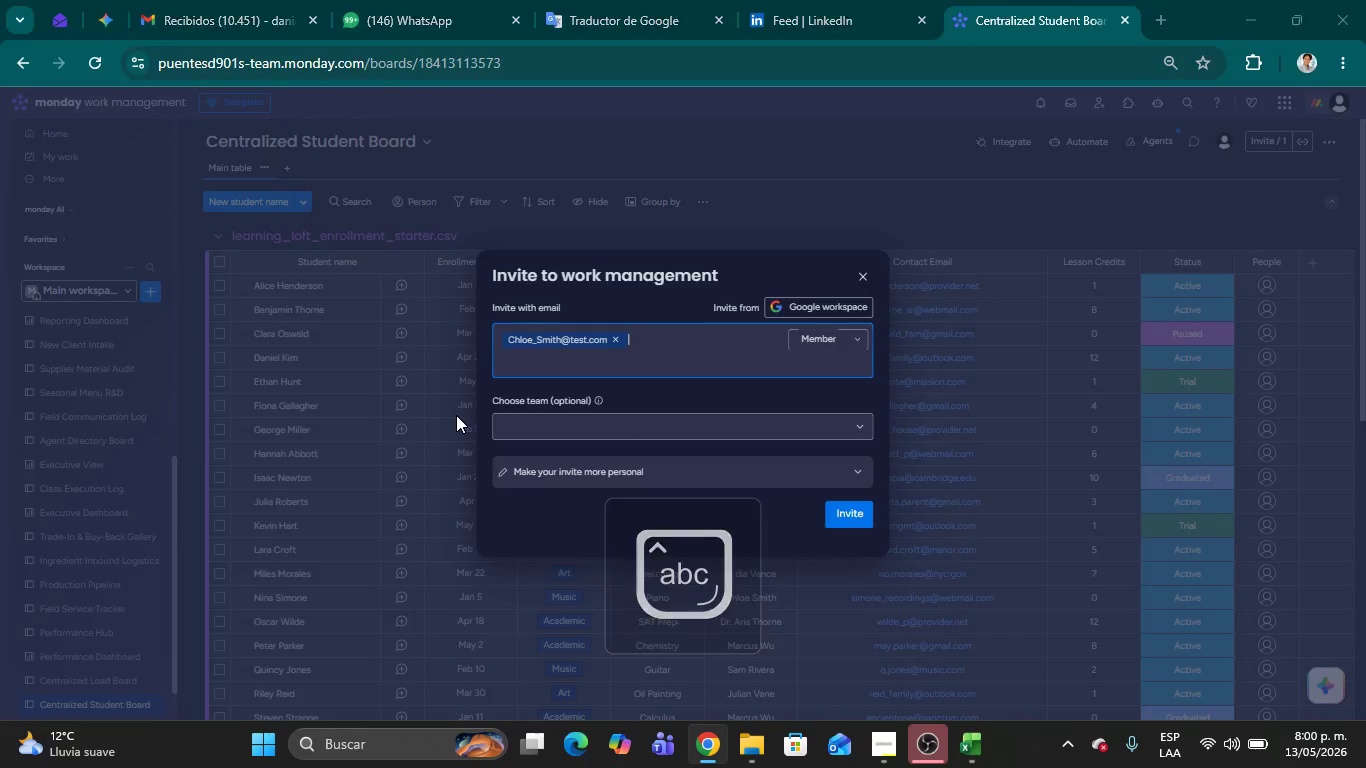 
key(Alt+Tab)
 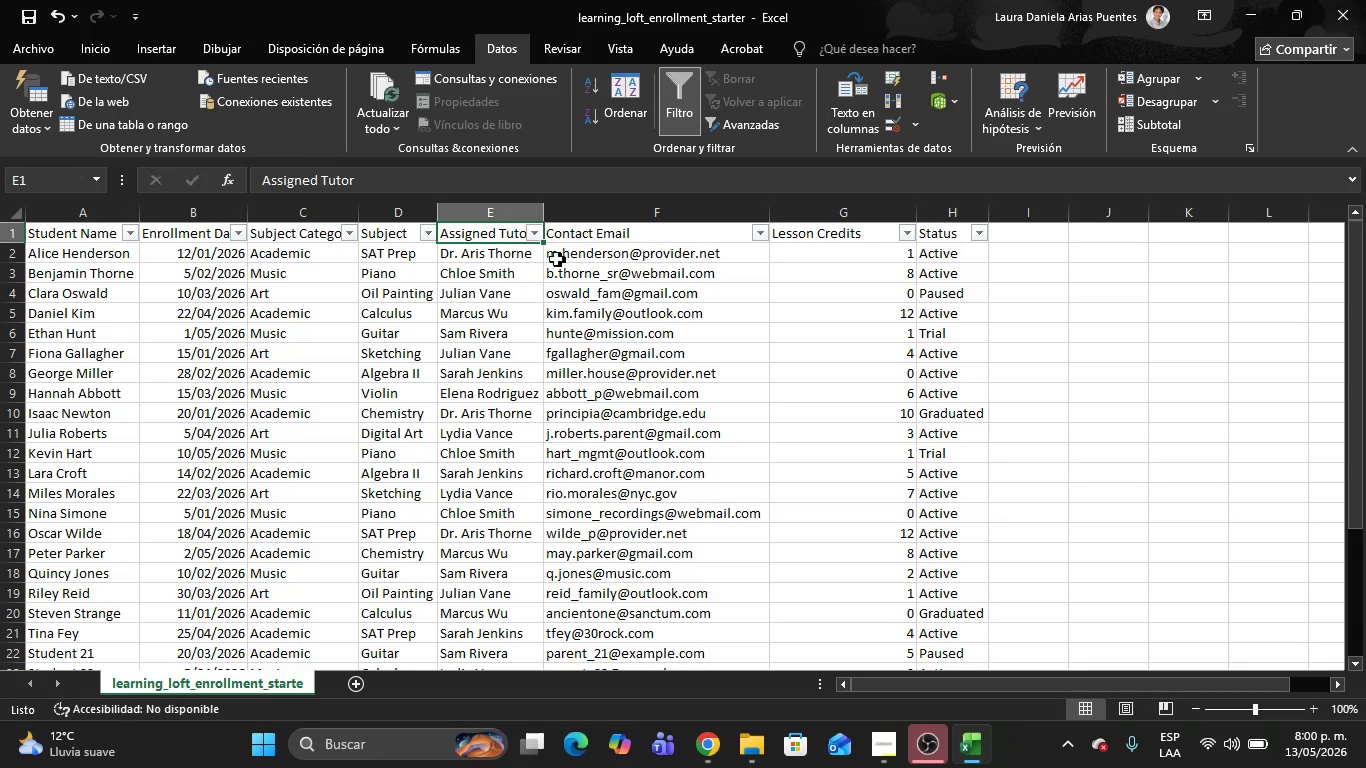 
left_click([532, 239])
 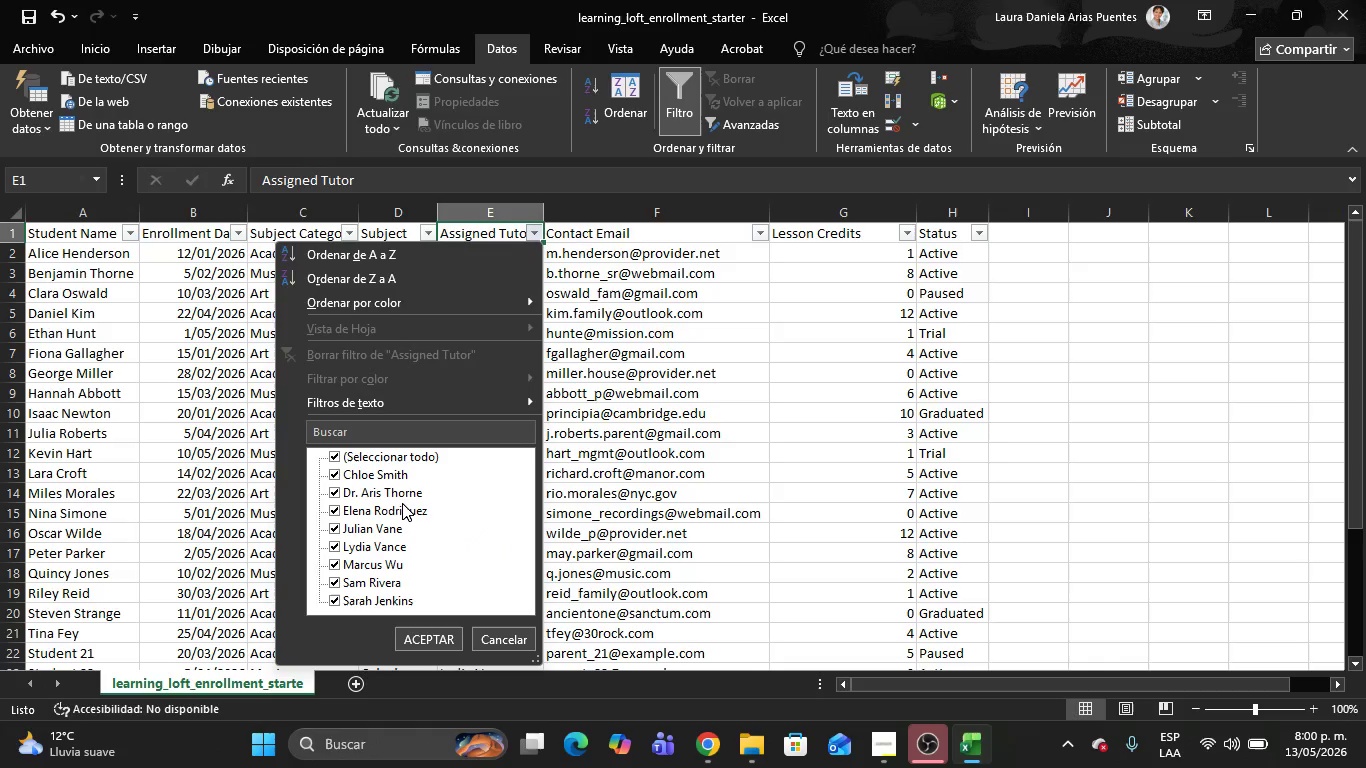 
key(Alt+AltLeft)
 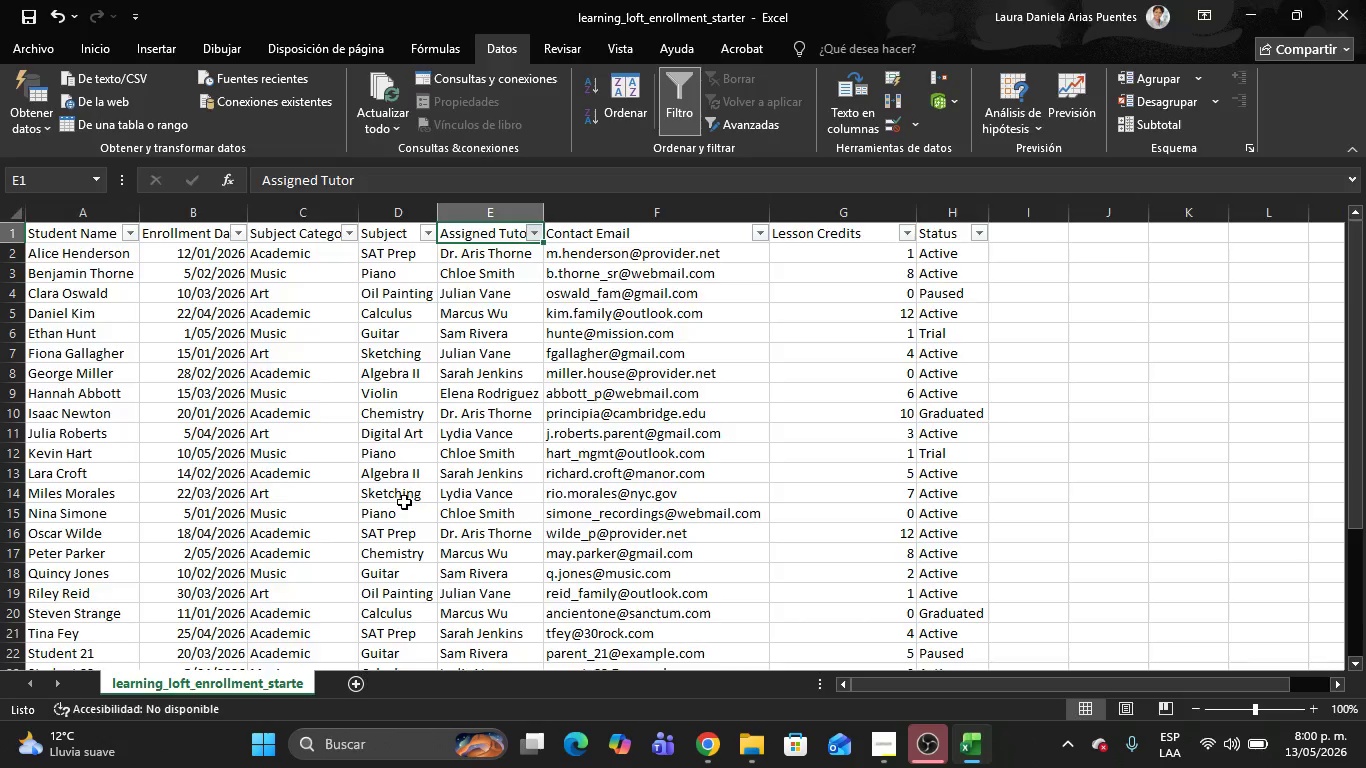 
key(Tab)
type(Dr.Aris_Thorne)
 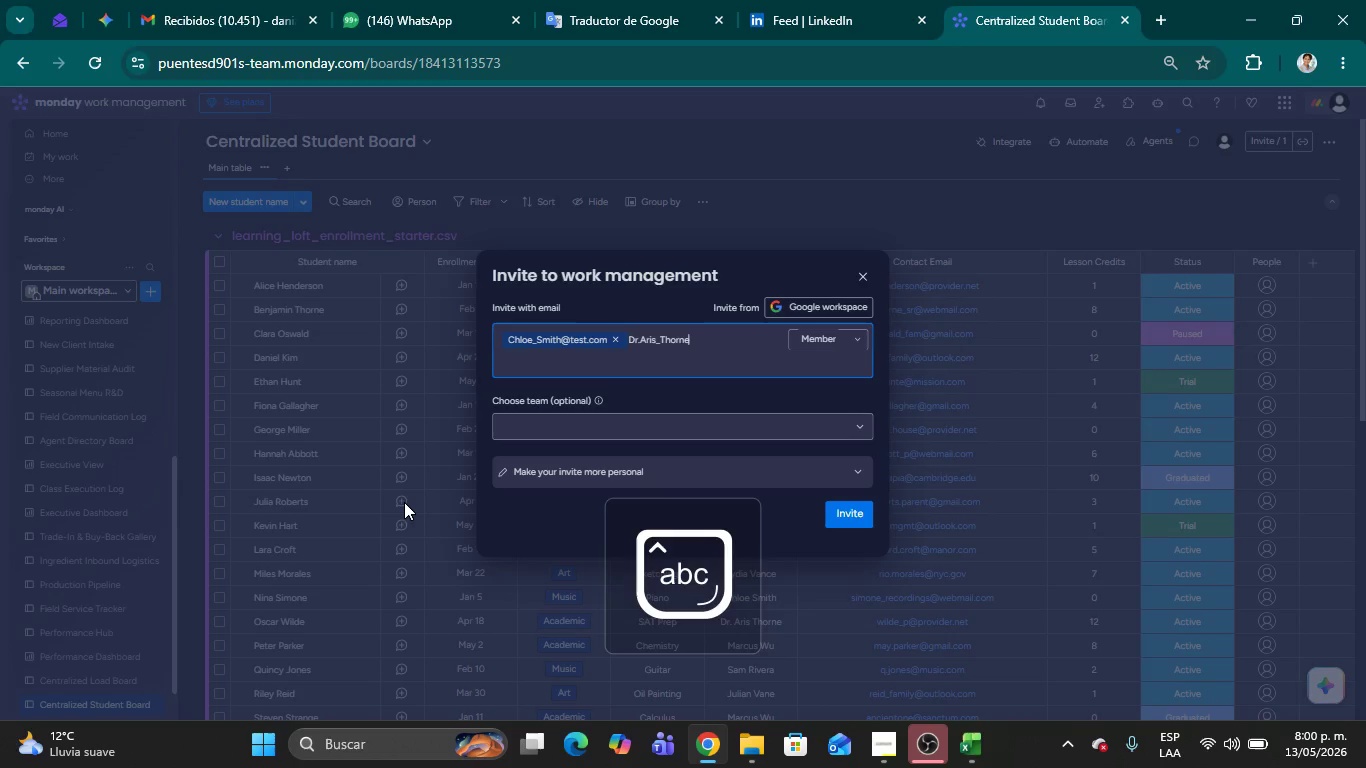 
key(Alt+Control+Q)
 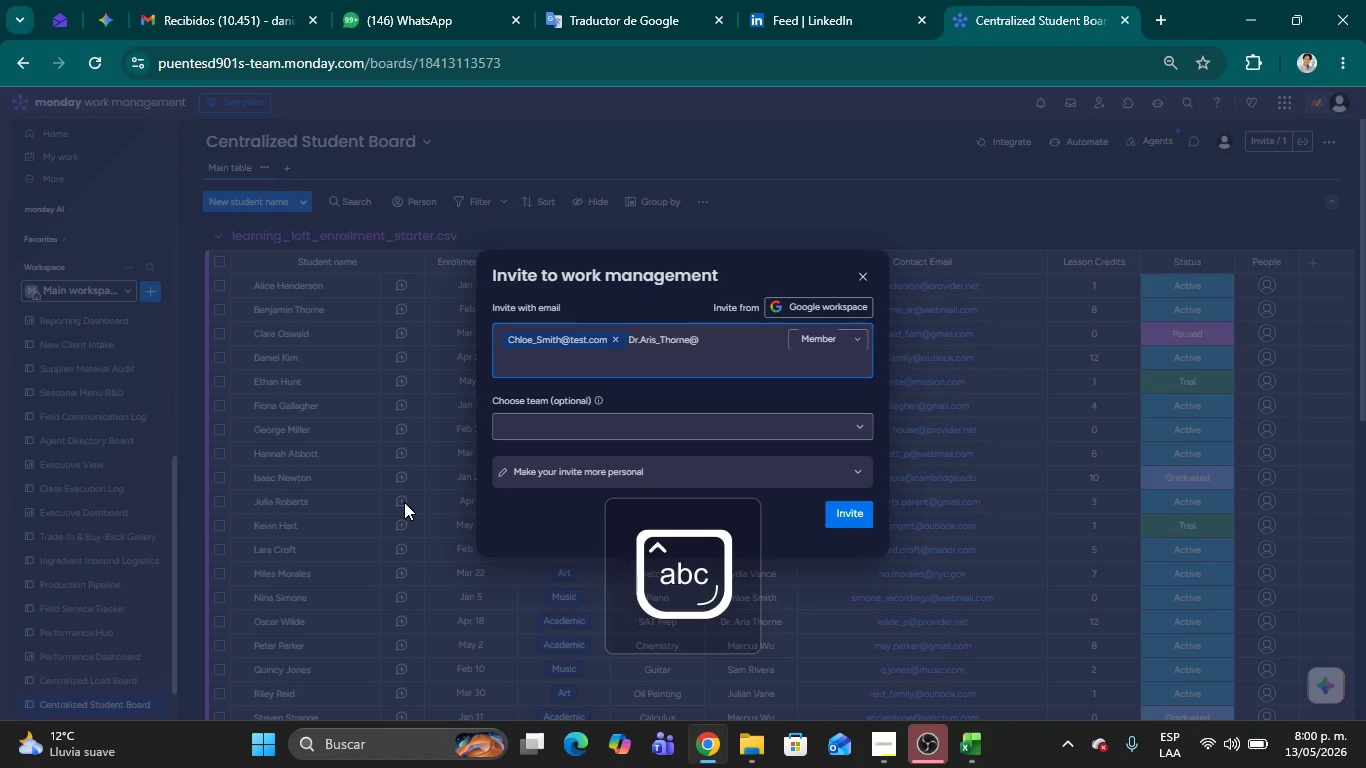 
type(test.cp)
key(Backspace)
type(om )
 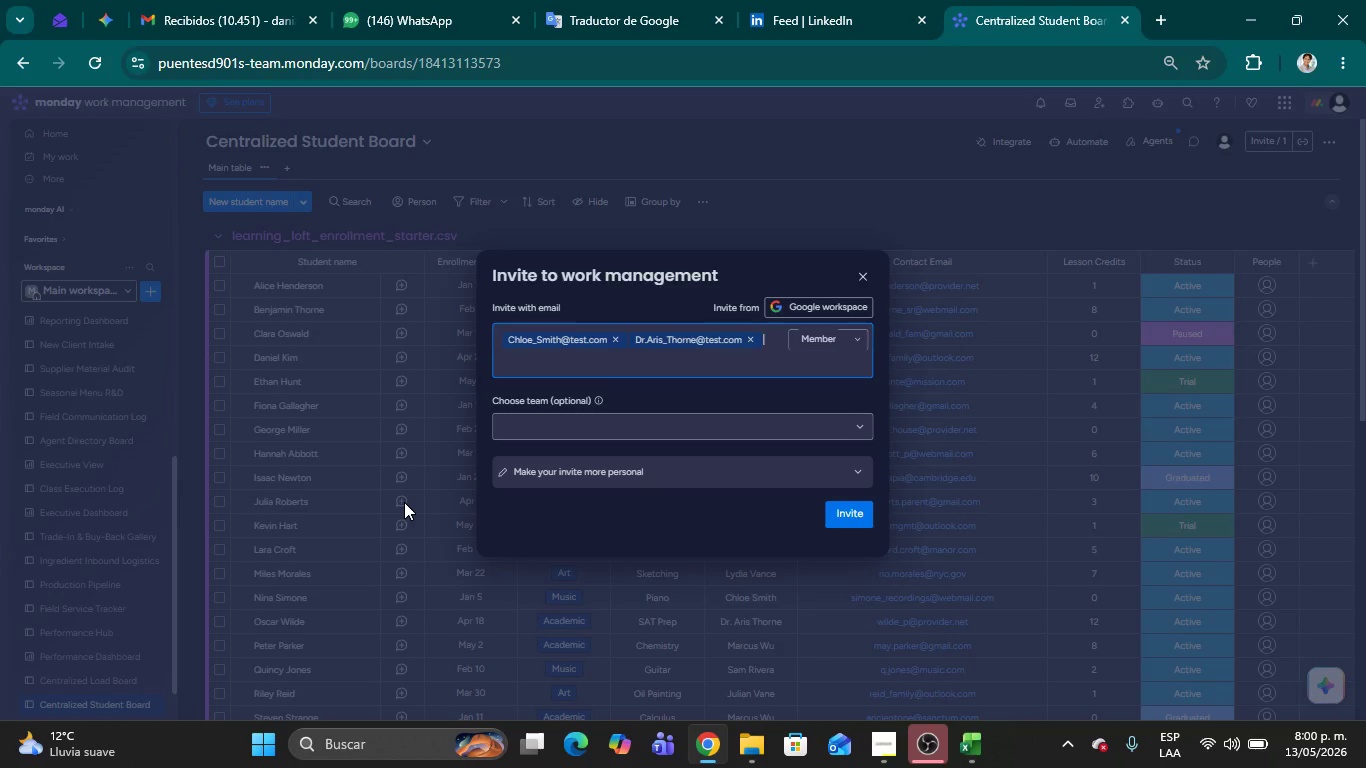 
key(Alt+AltLeft)
 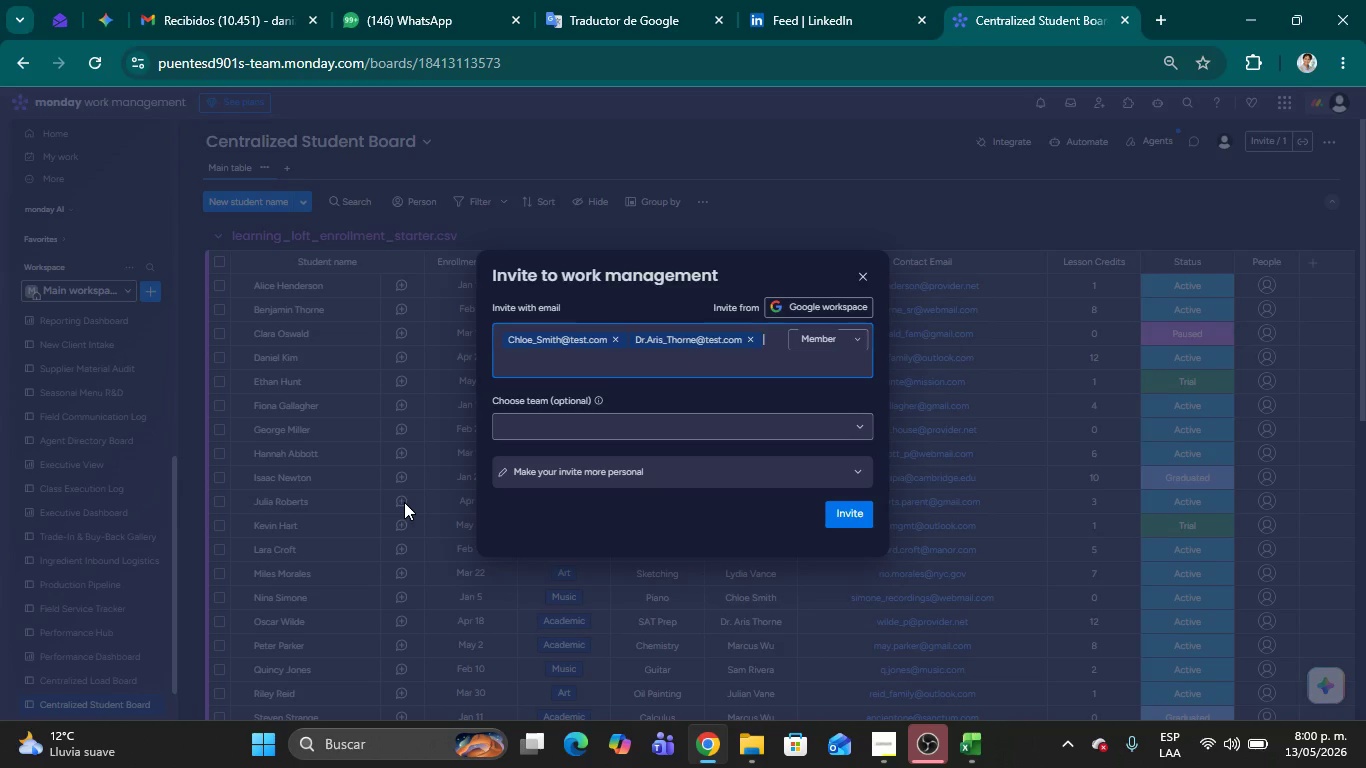 
key(Alt+Tab)
 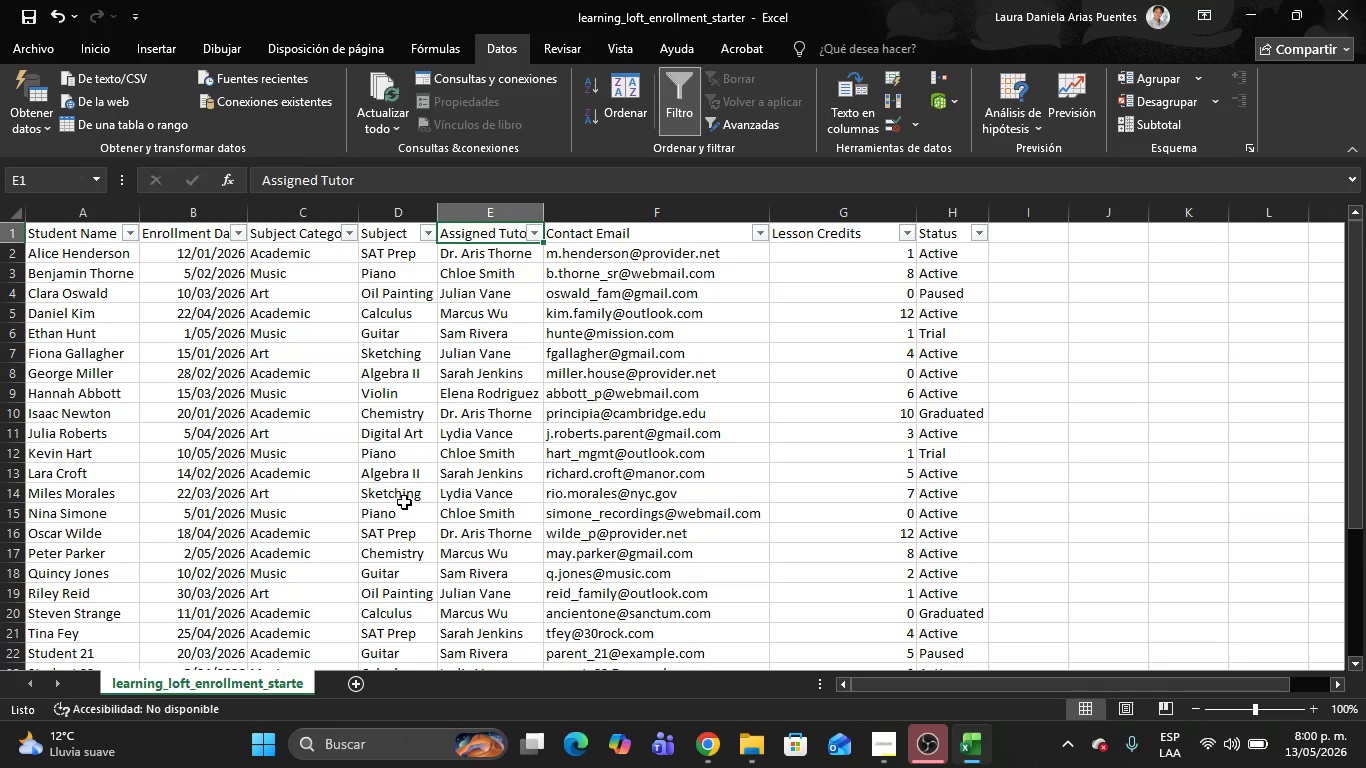 
wait(5.55)
 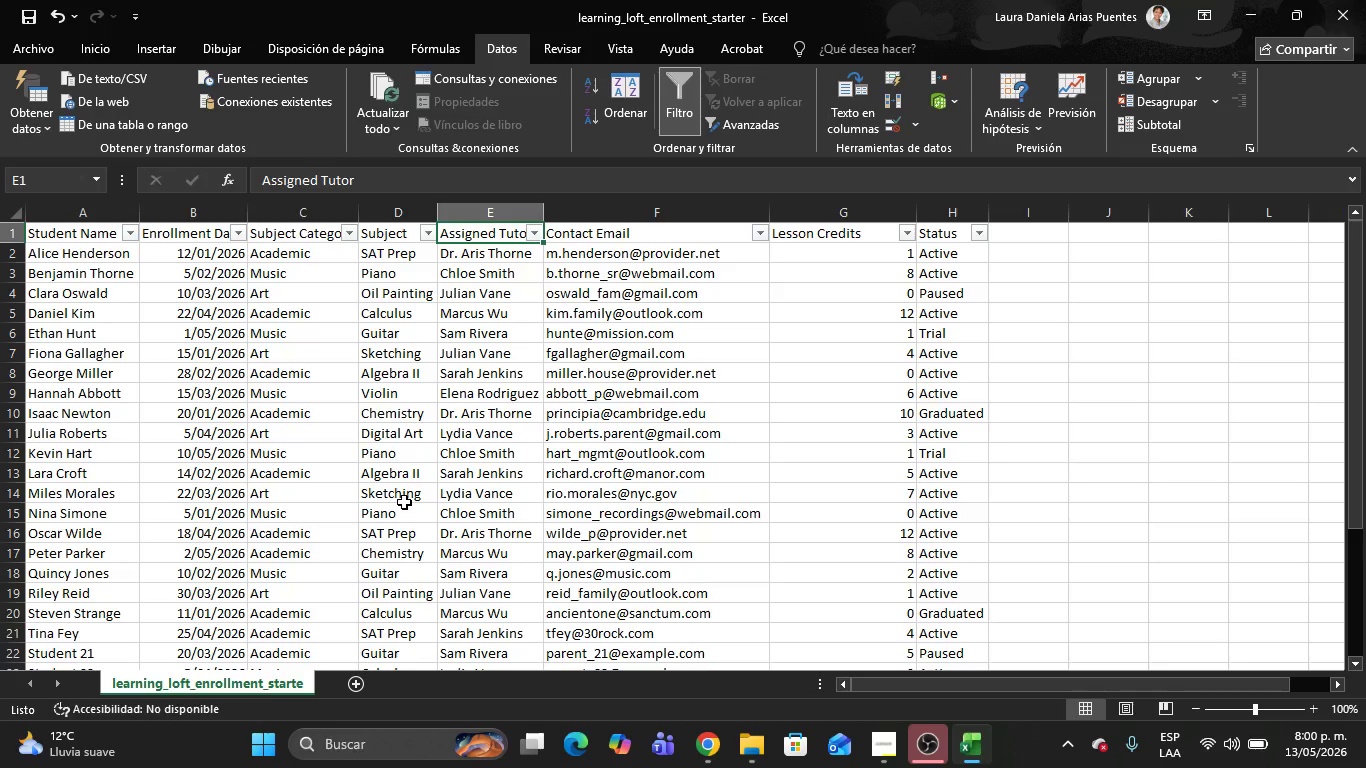 
left_click([539, 233])
 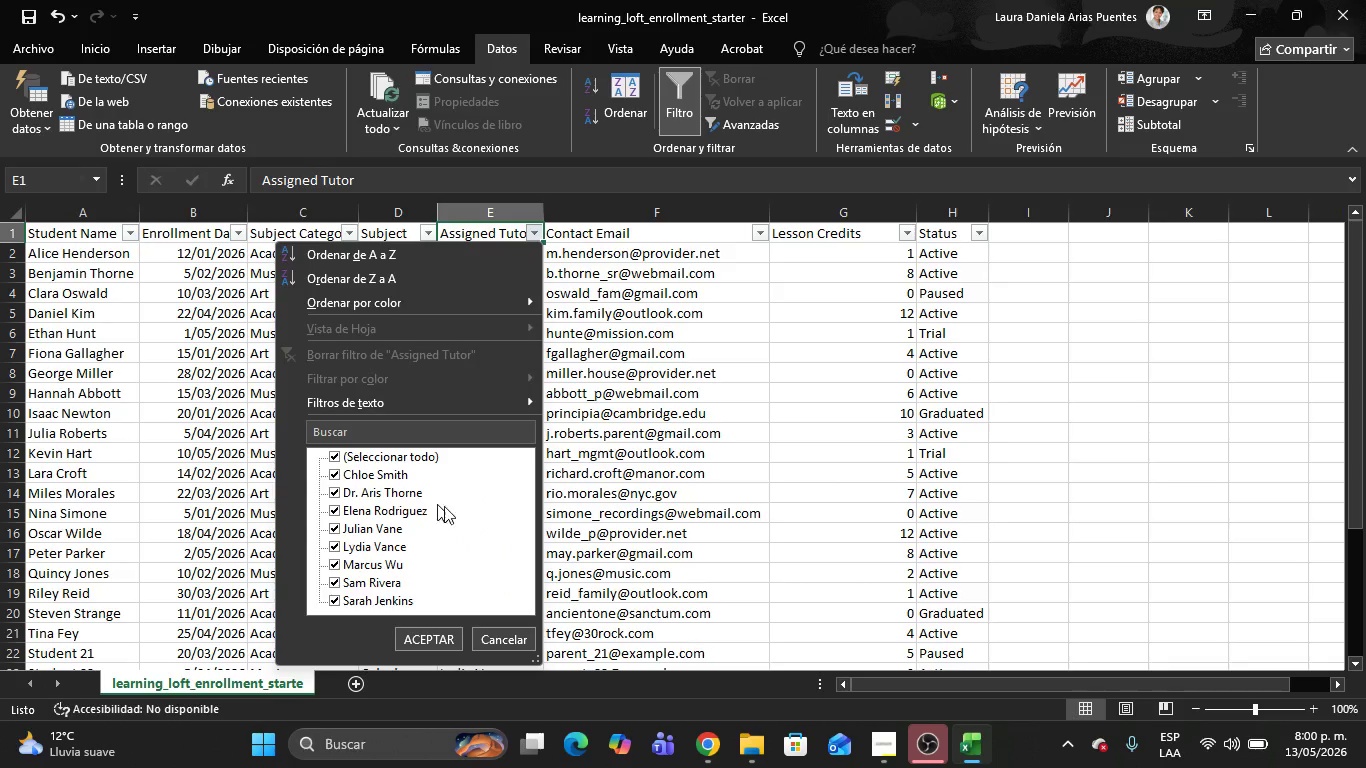 
key(Alt+AltLeft)
 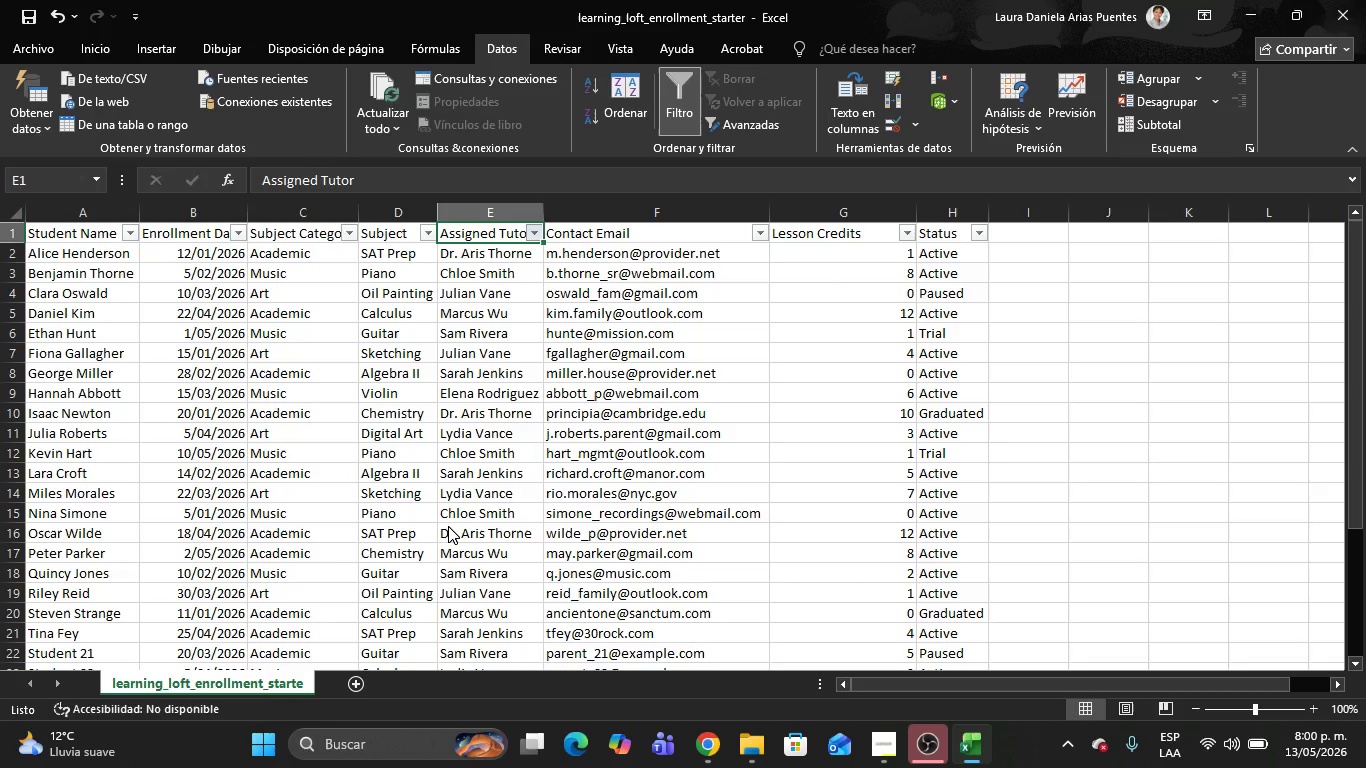 
key(Tab)
type(Elena_Rodru)
key(Backspace)
type(iguez)
 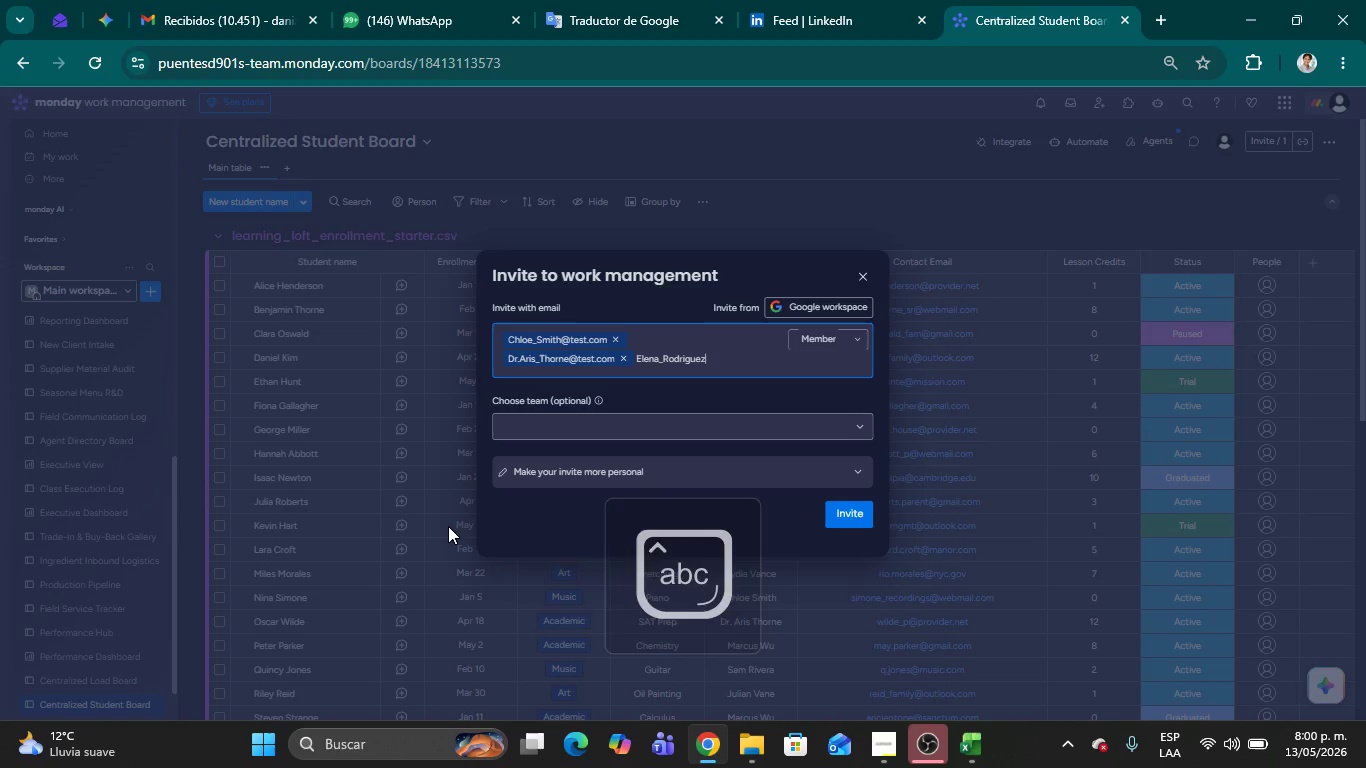 
key(Alt+Control+AltRight)
 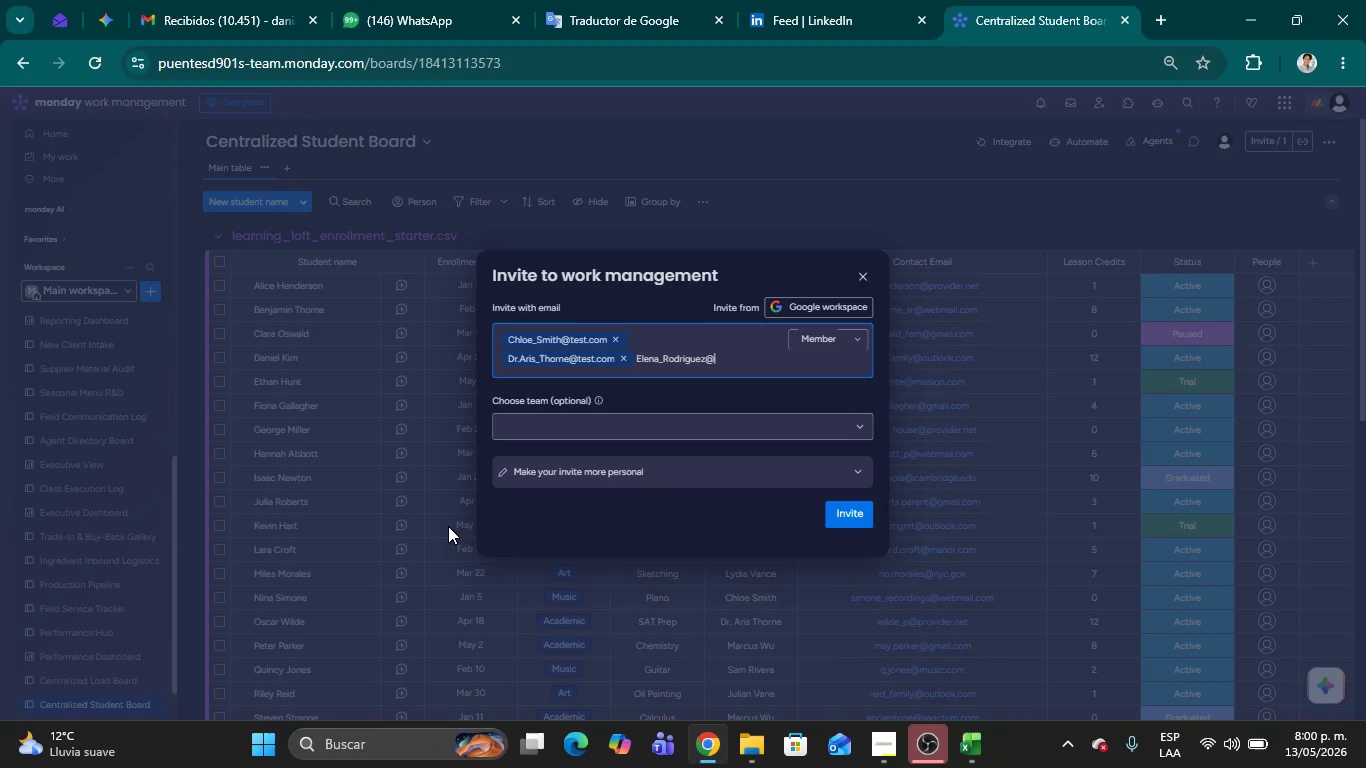 
key(Control+ControlLeft)
 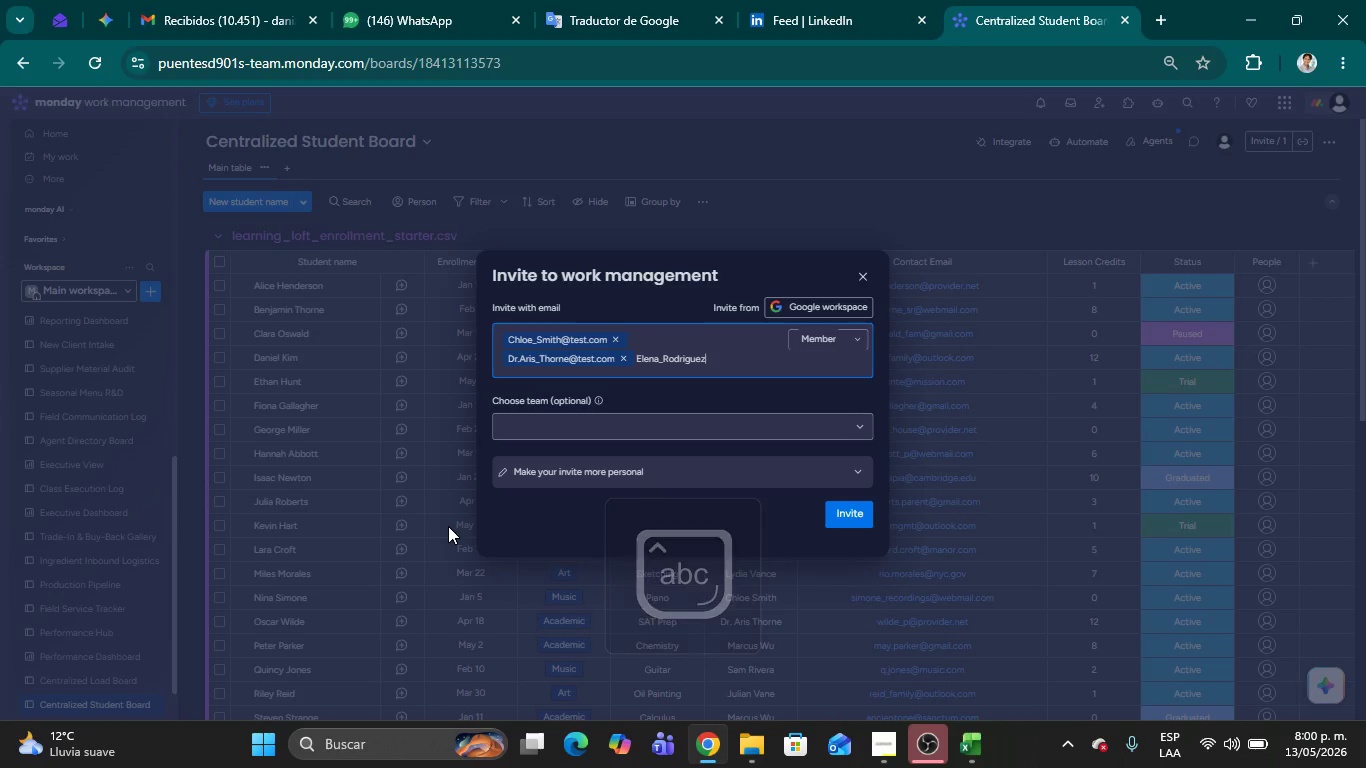 
key(Alt+Control+Q)
 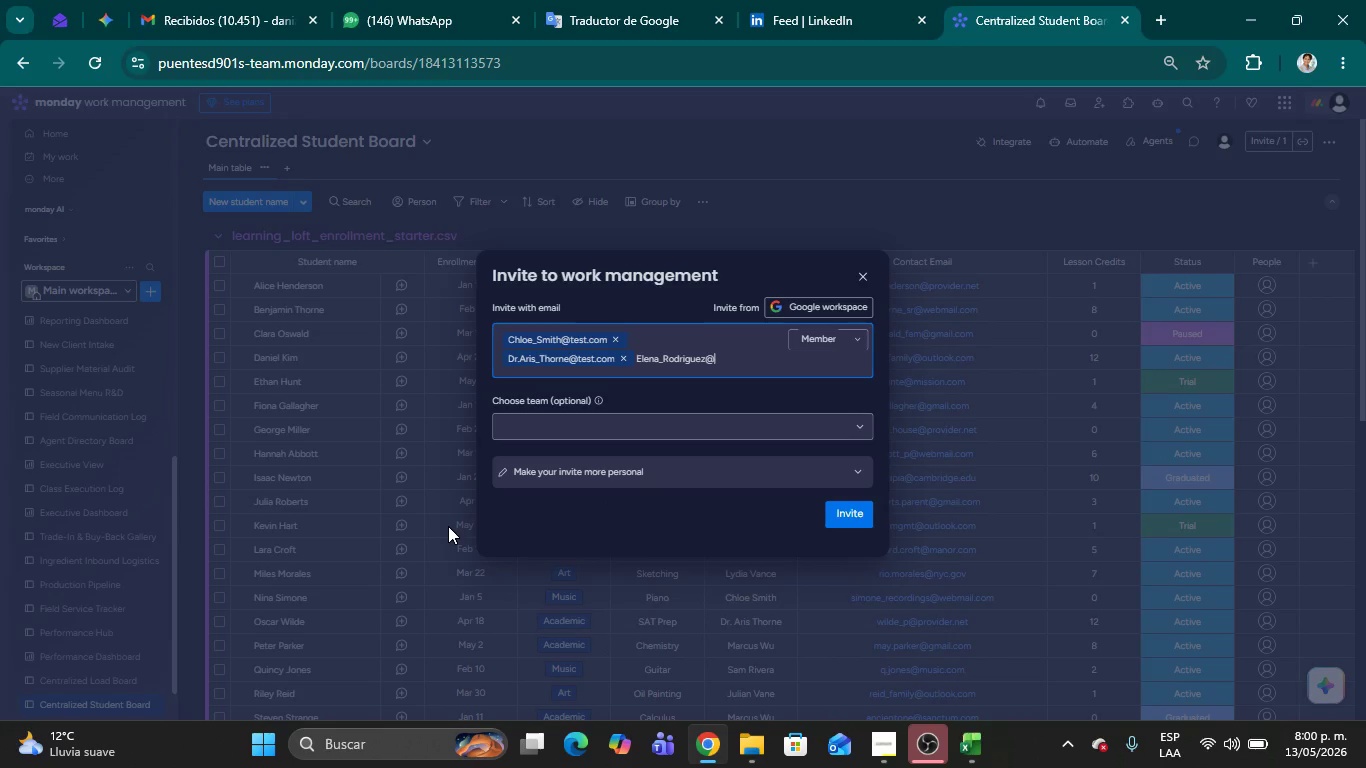 
type(test.com )
 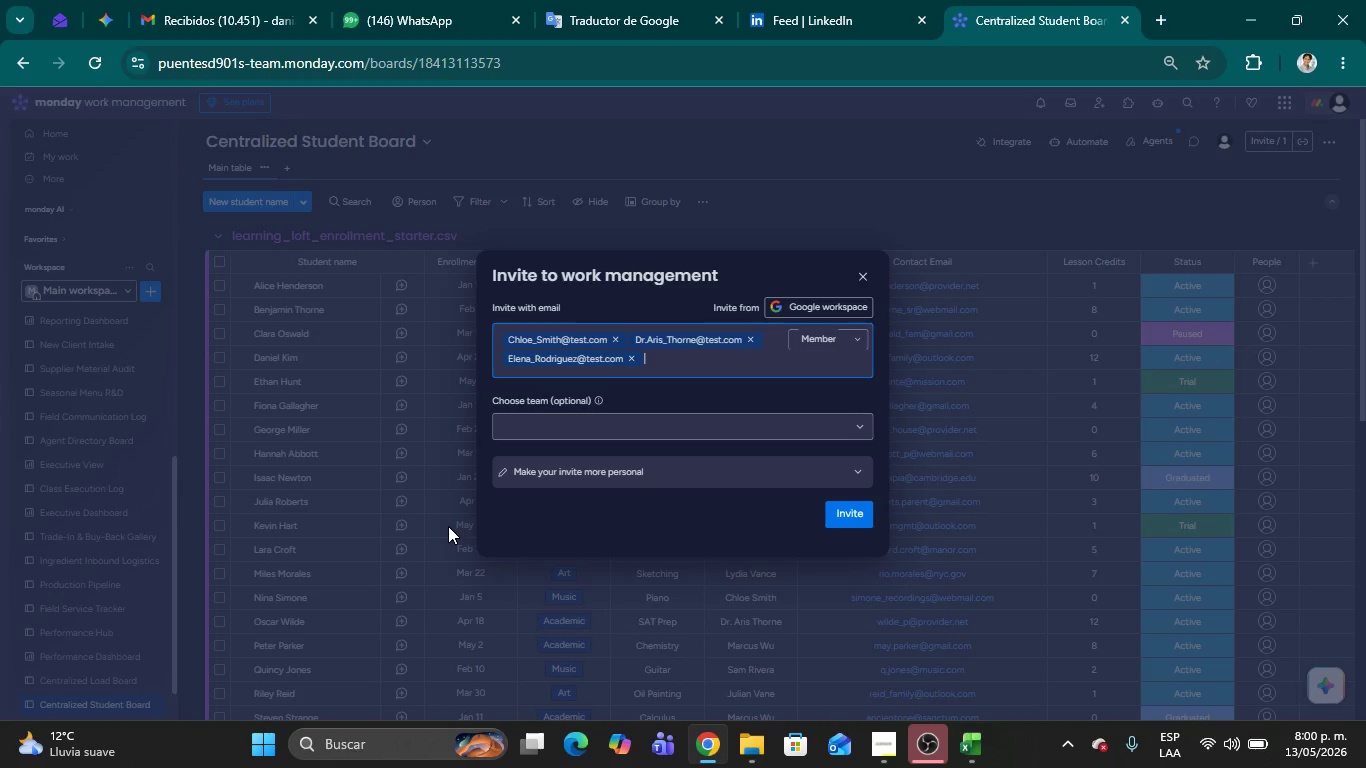 
key(Alt+AltLeft)
 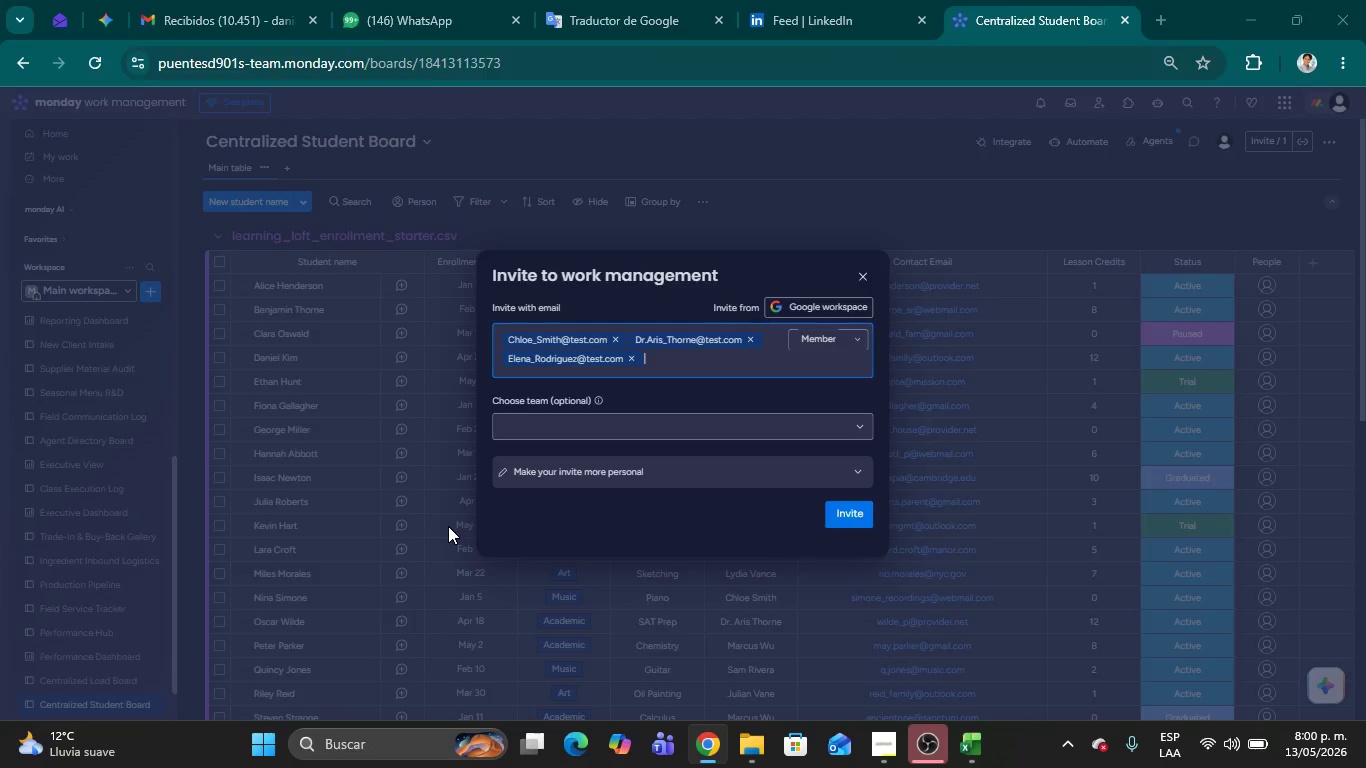 
key(Alt+Tab)
 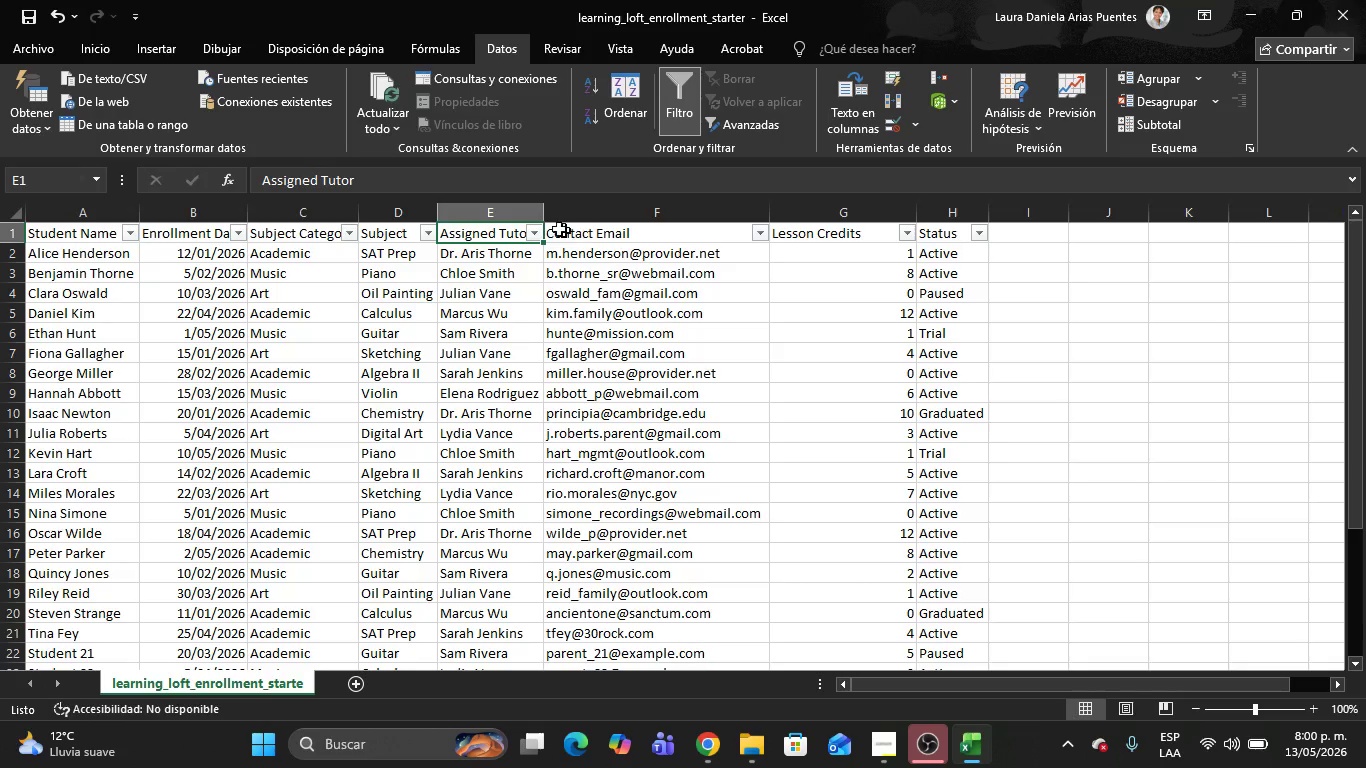 
left_click([534, 234])
 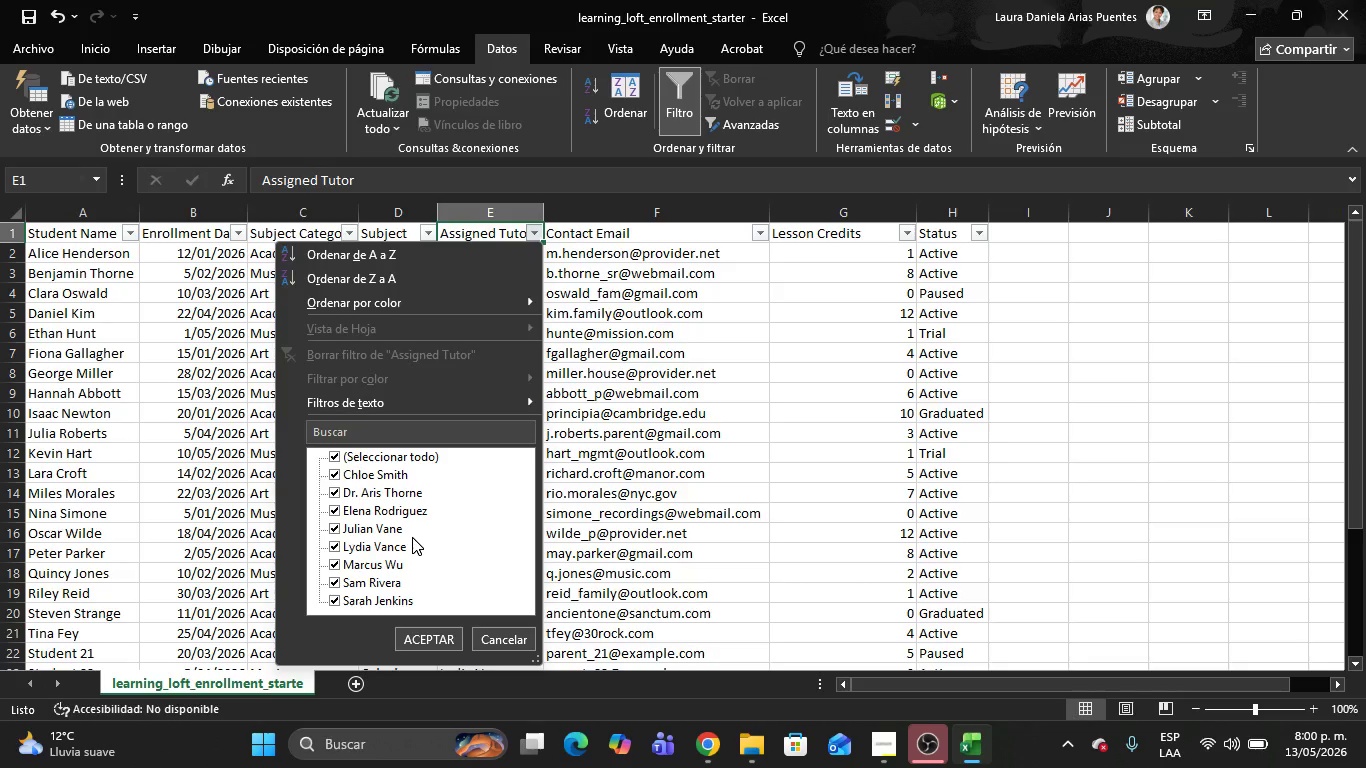 
key(Alt+AltLeft)
 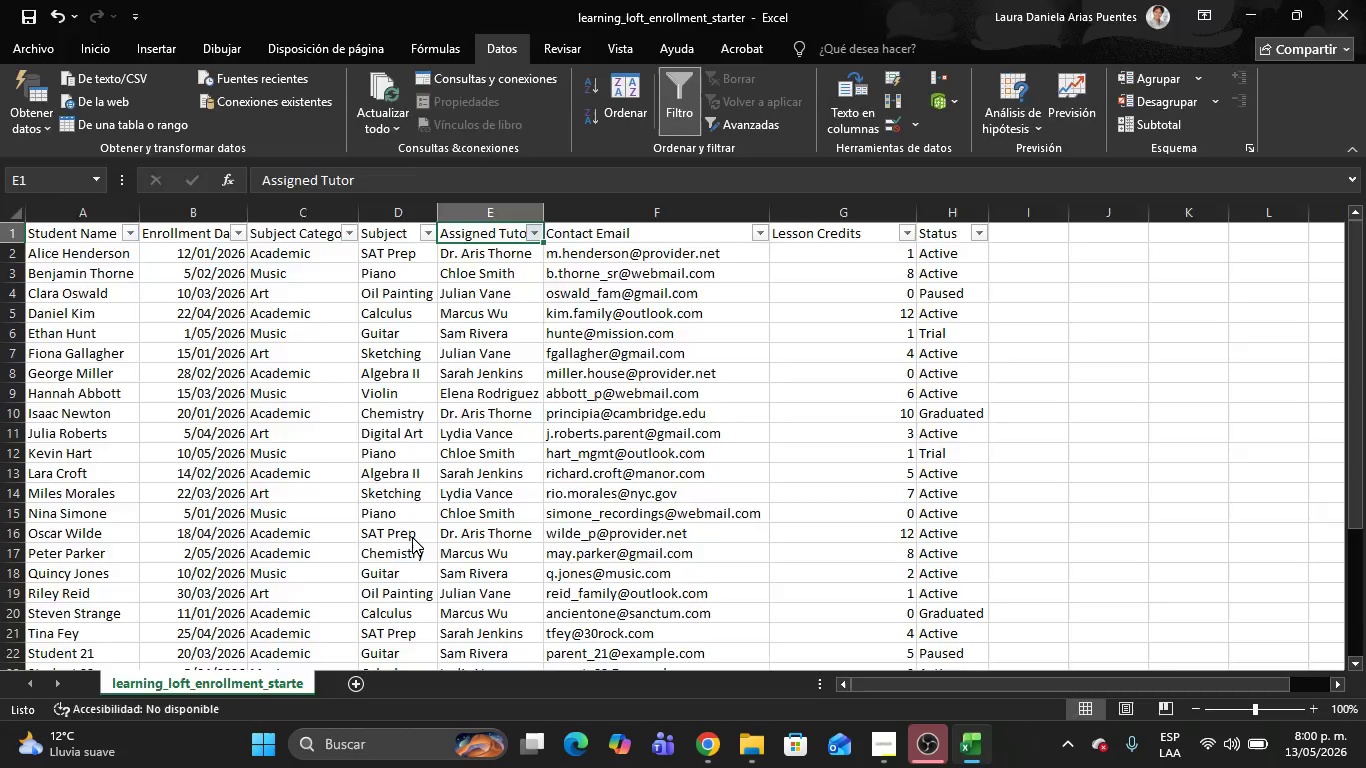 
key(Tab)
type(Julian_Vane)
 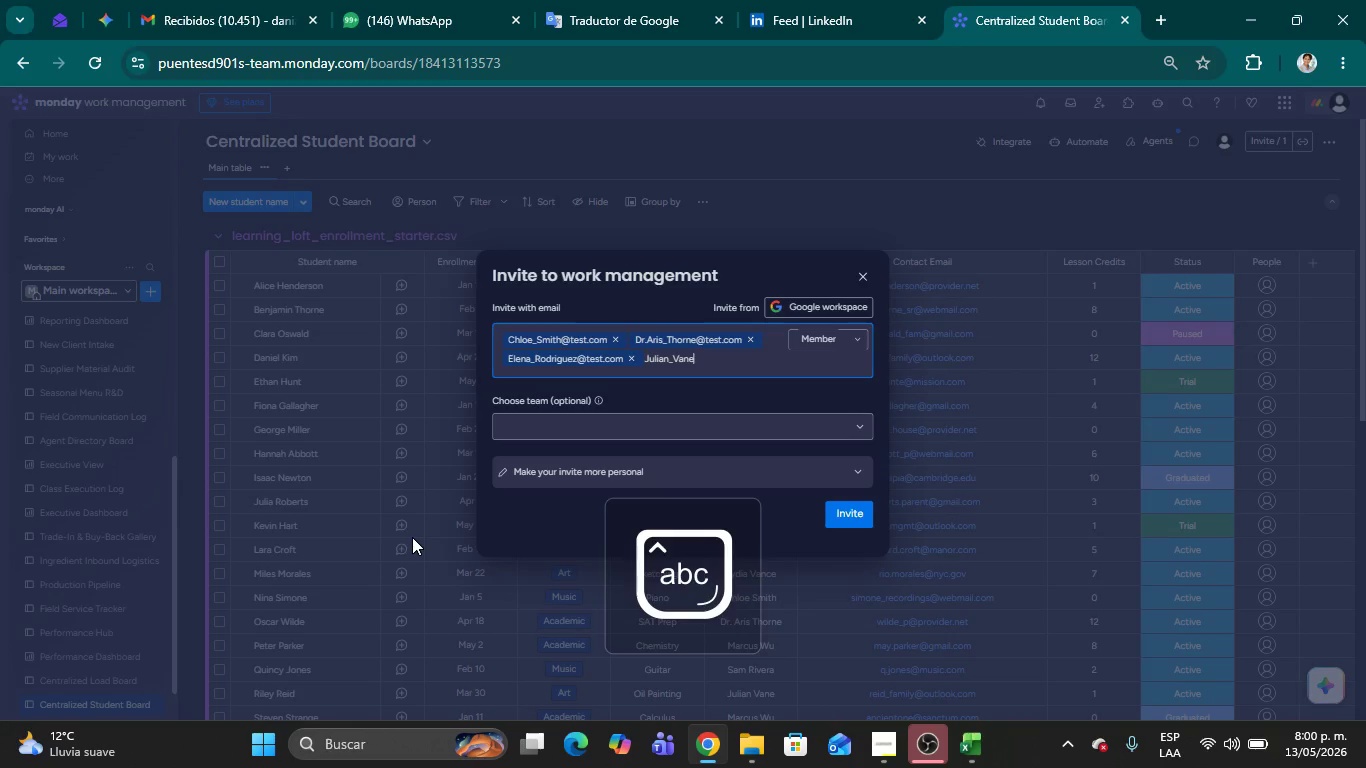 
 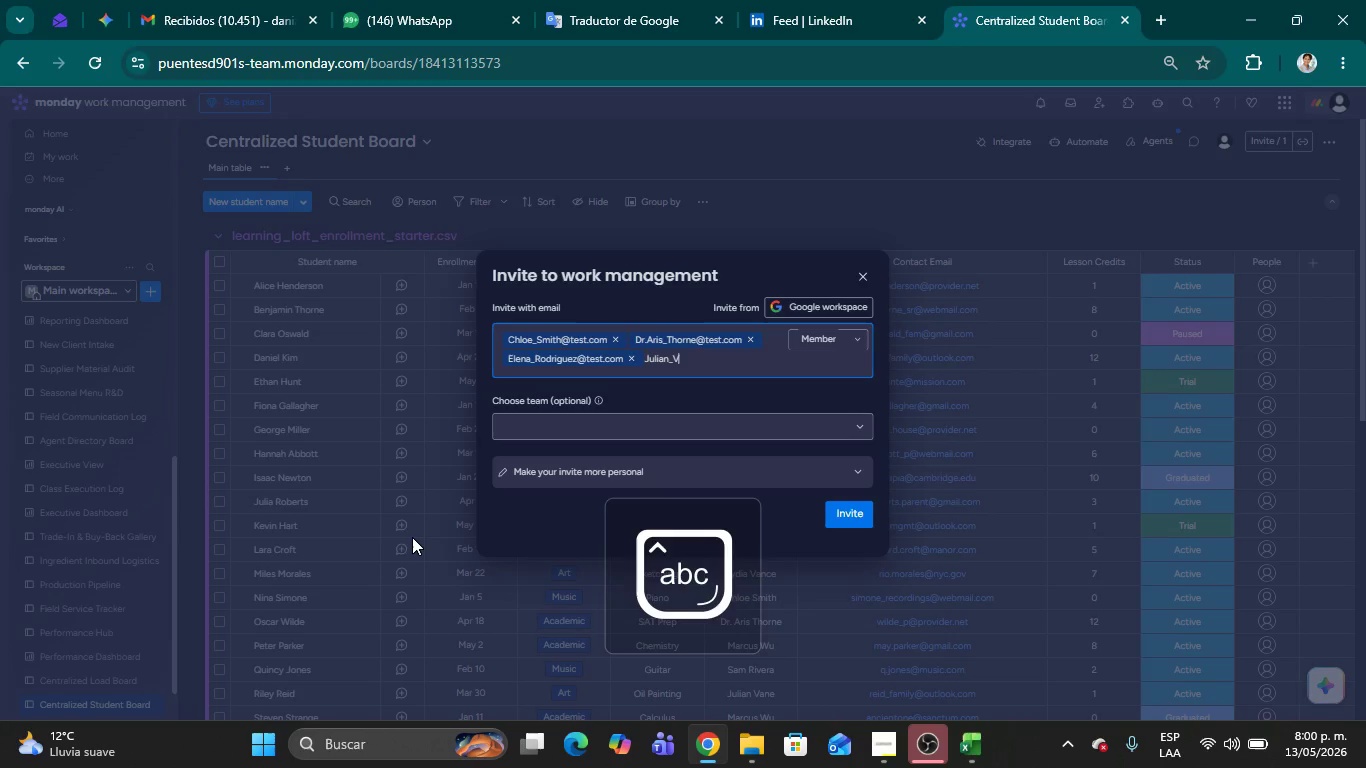 
key(Control+ControlLeft)
 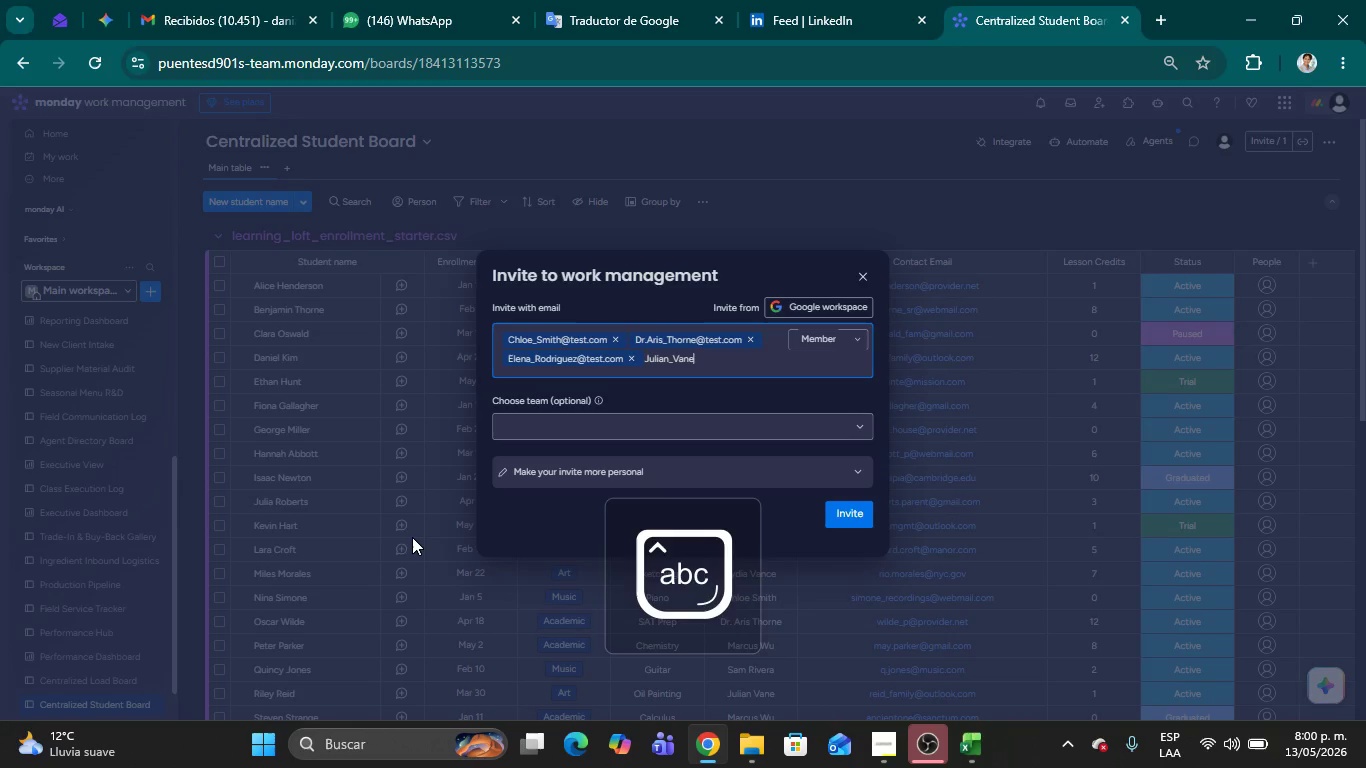 
key(Alt+Control+AltRight)
 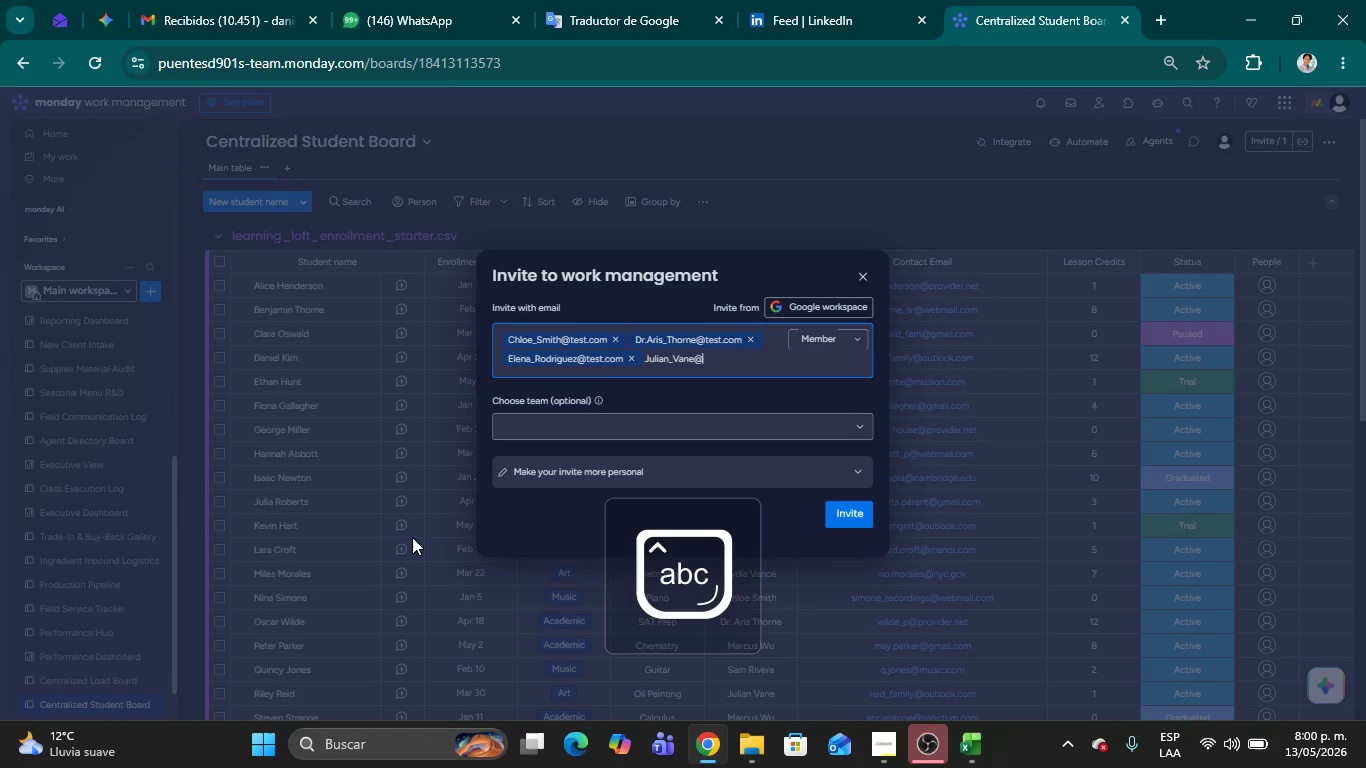 
key(Alt+Control+Q)
 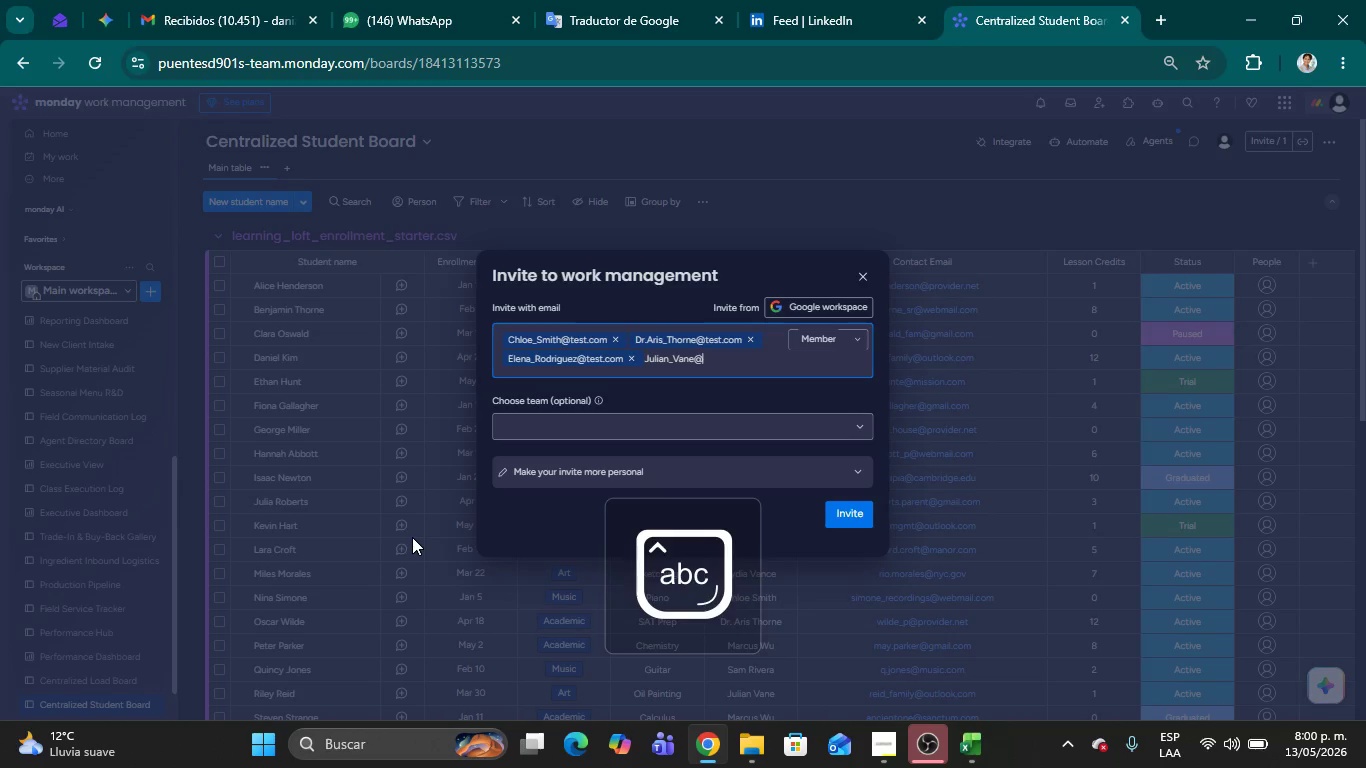 
type(test.com )
 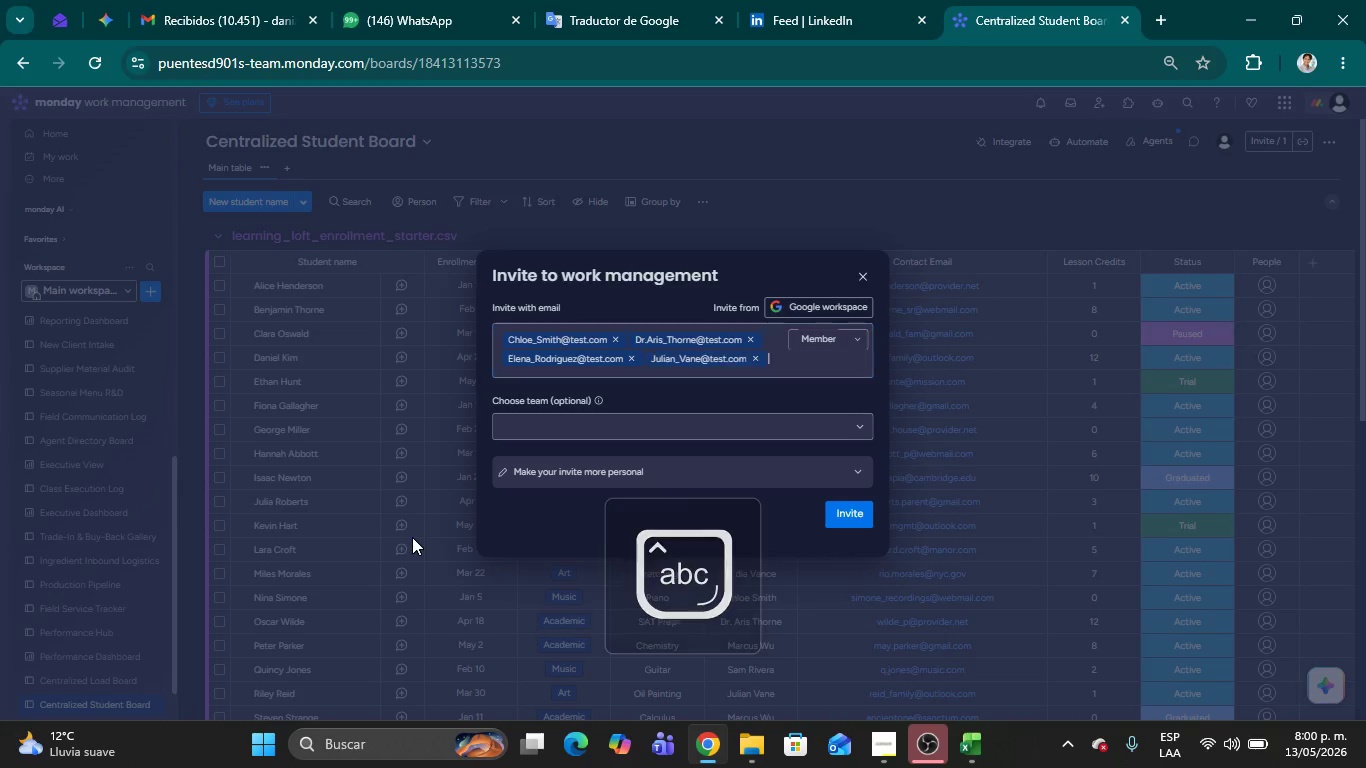 
key(Alt+AltLeft)
 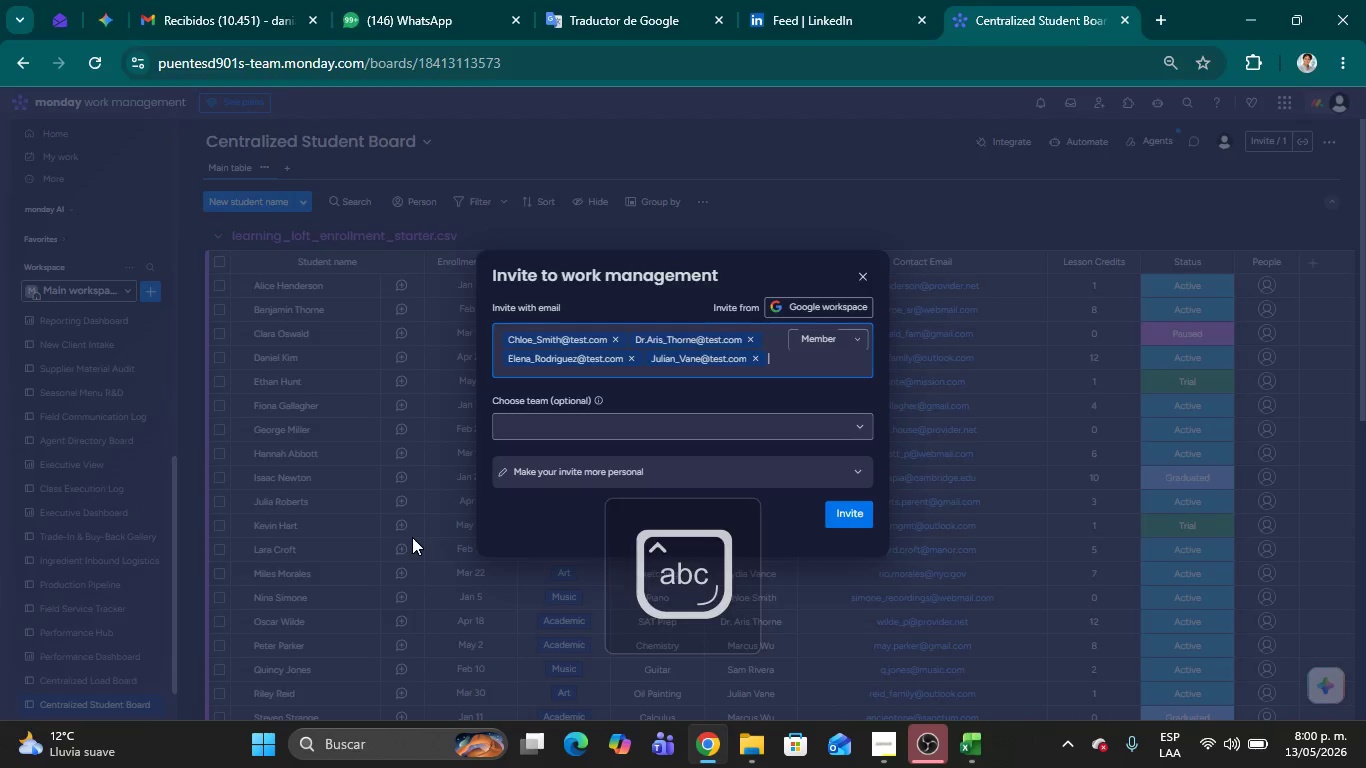 
key(Alt+Tab)
 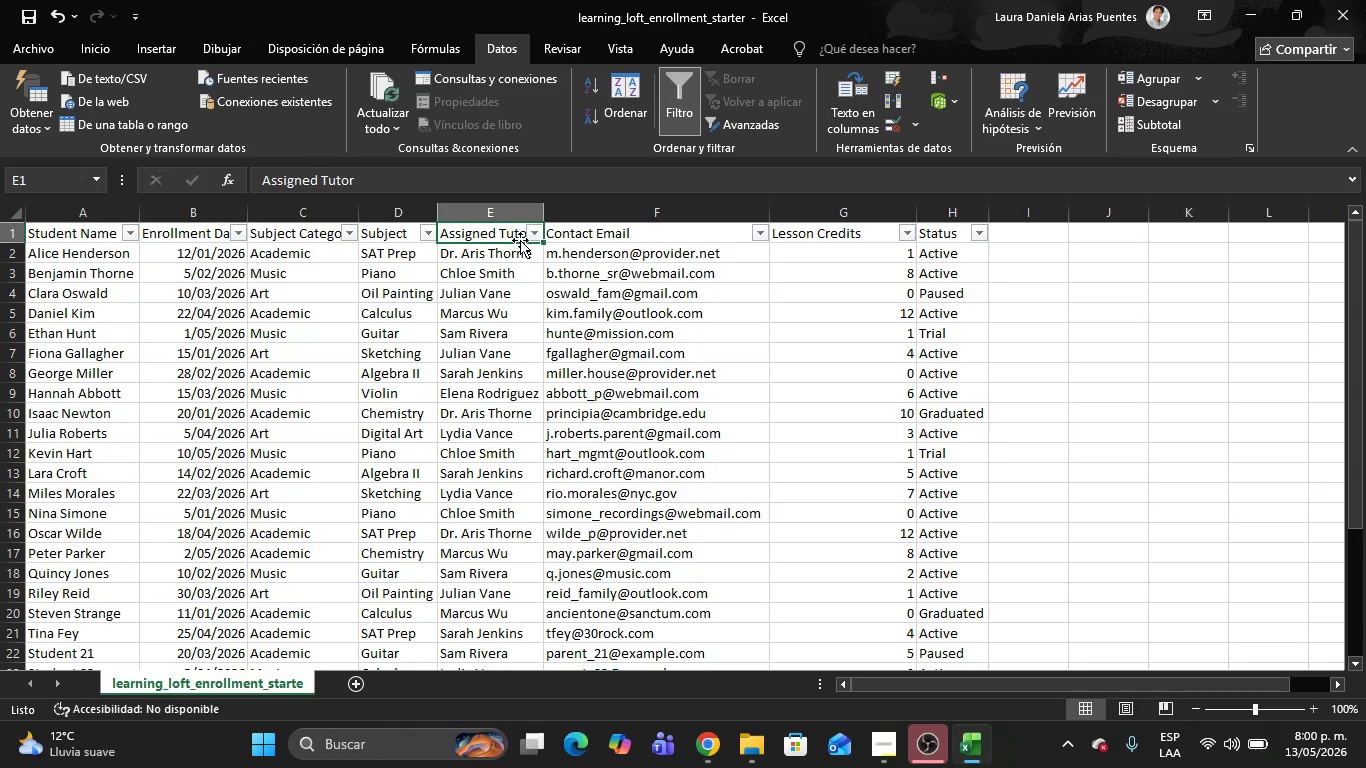 
left_click([541, 235])
 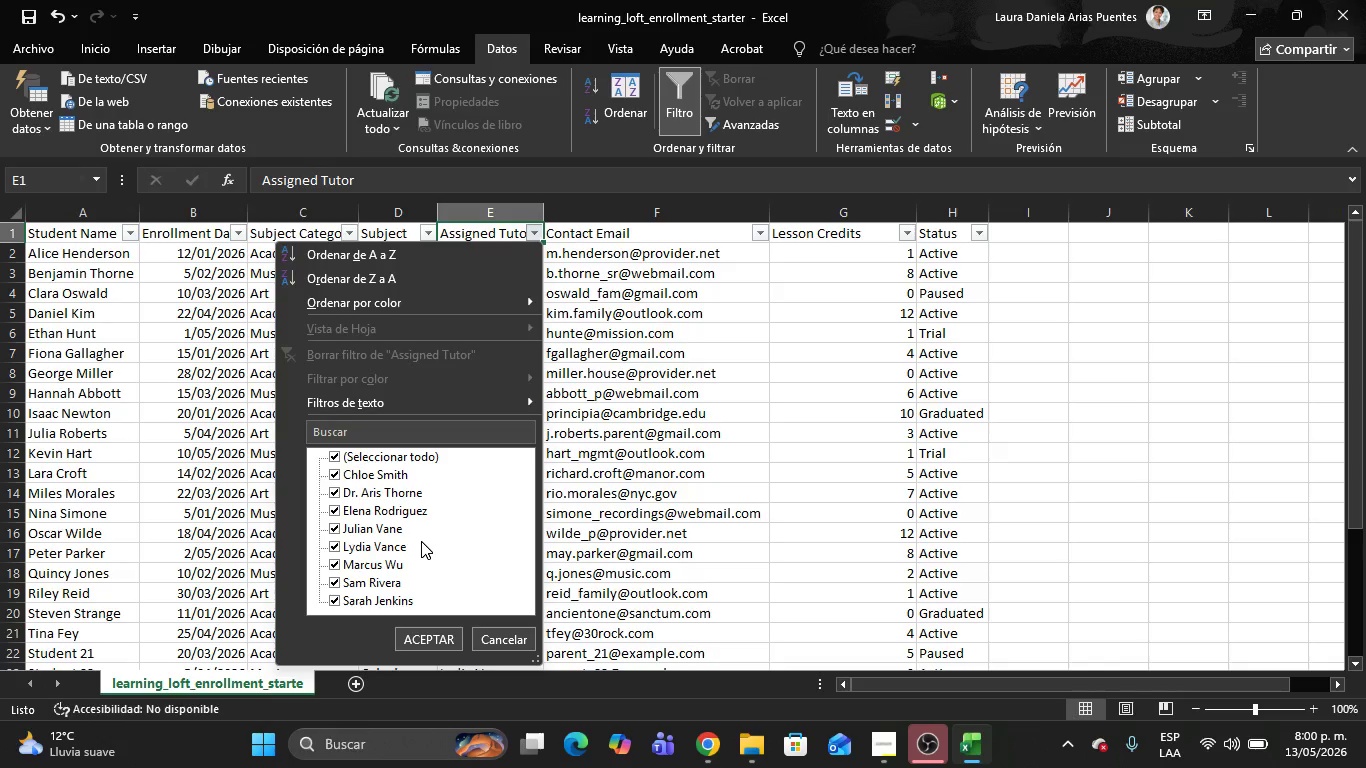 
key(Alt+AltLeft)
 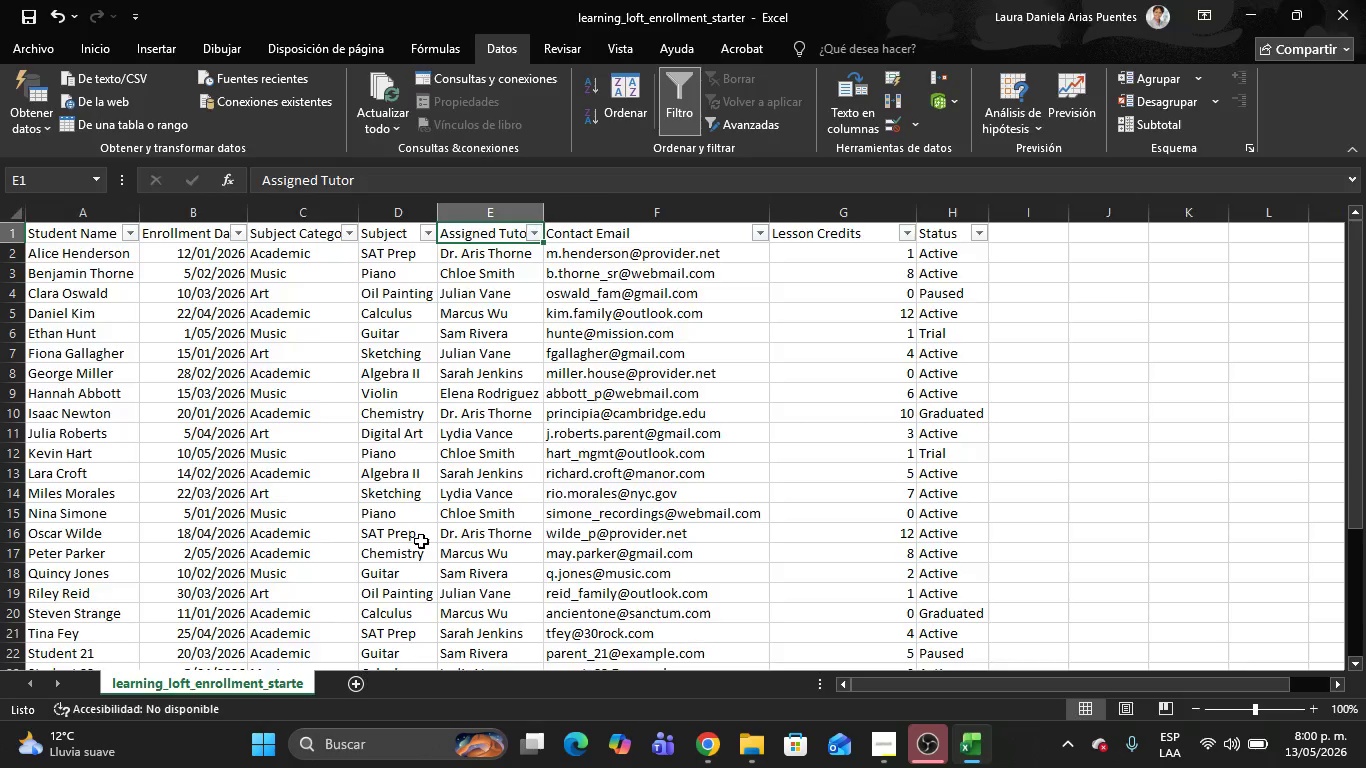 
key(Tab)
type(Lydia_Vance)
 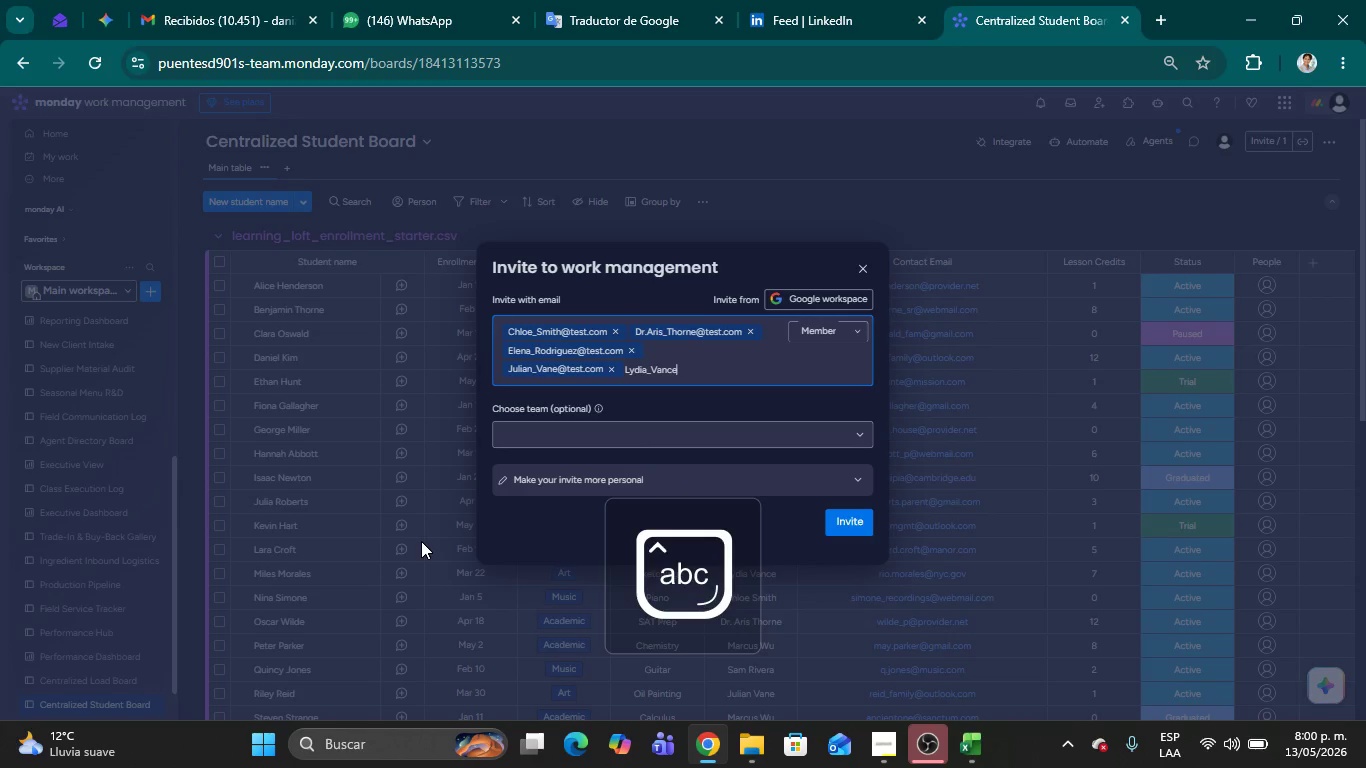 
key(Alt+Control+Q)
 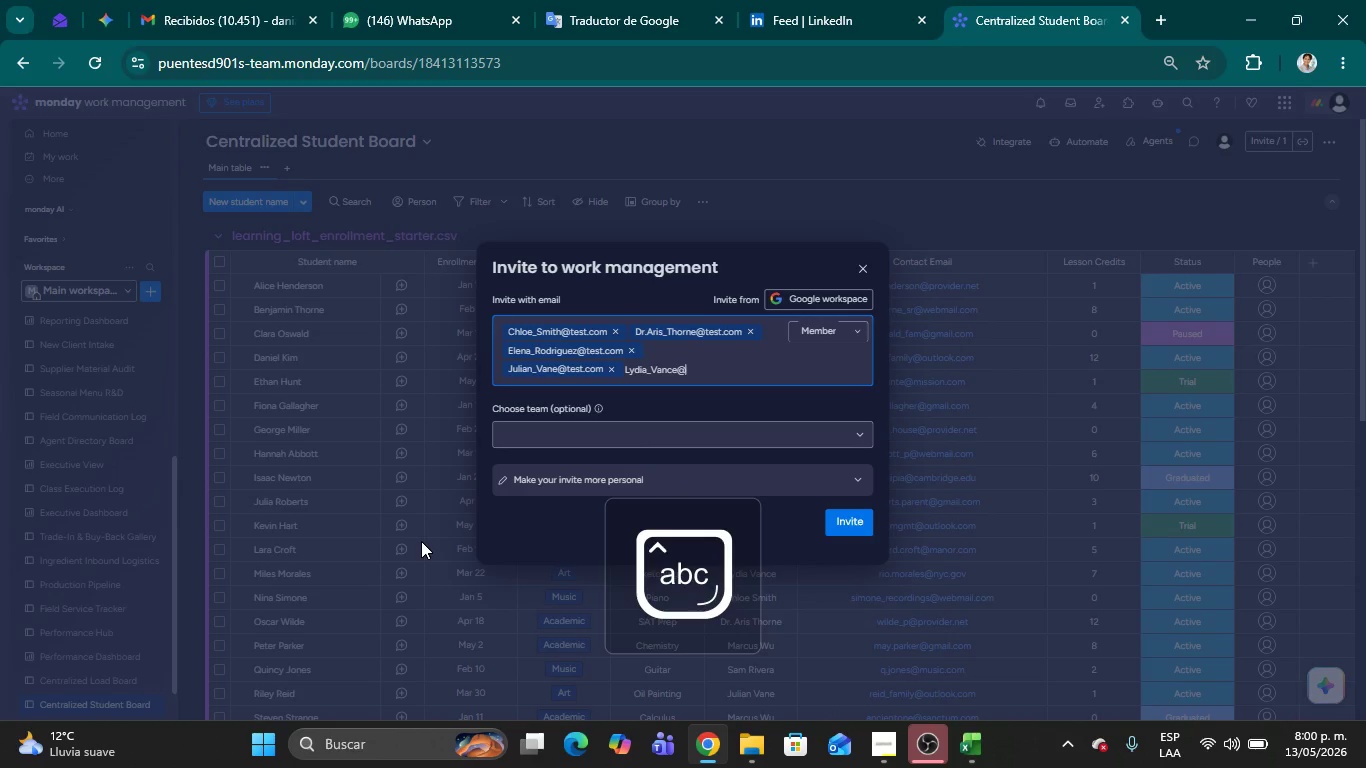 
type(test.com )
 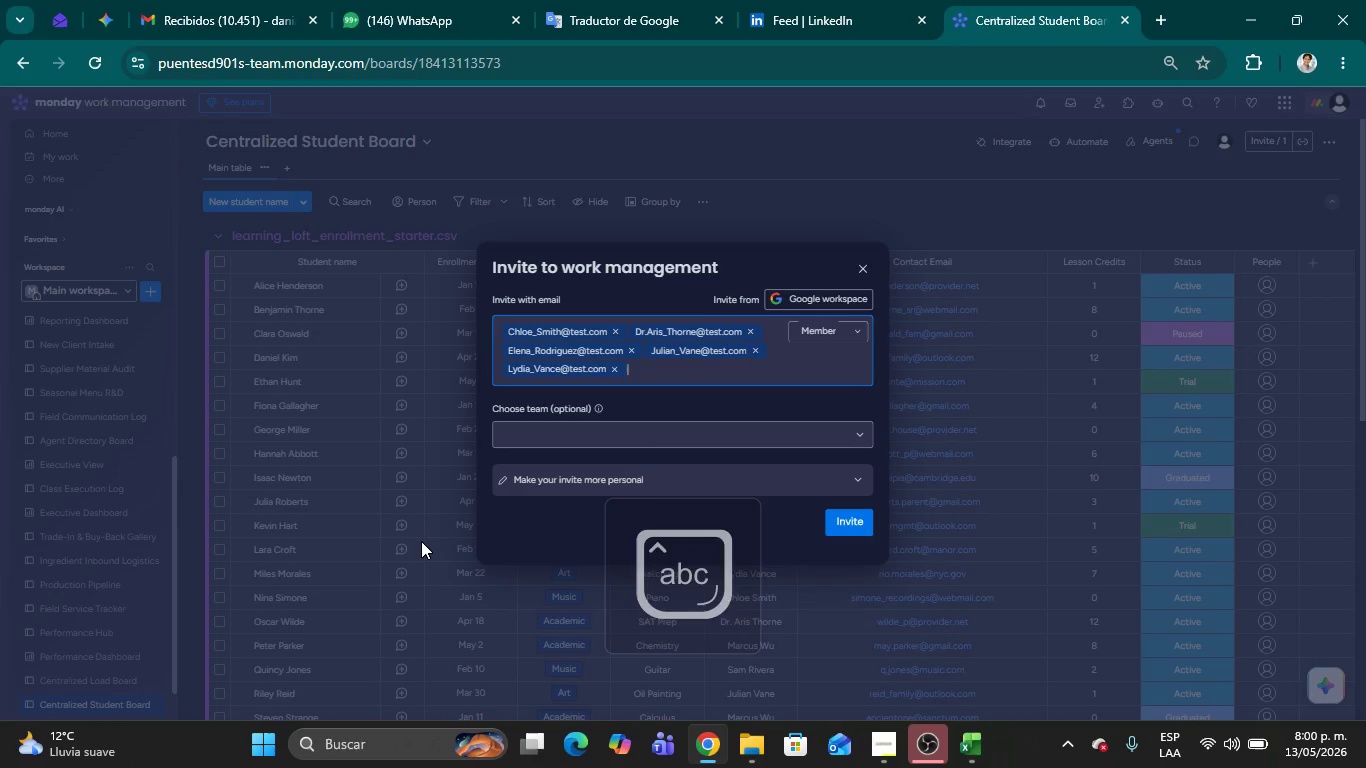 
key(Alt+AltLeft)
 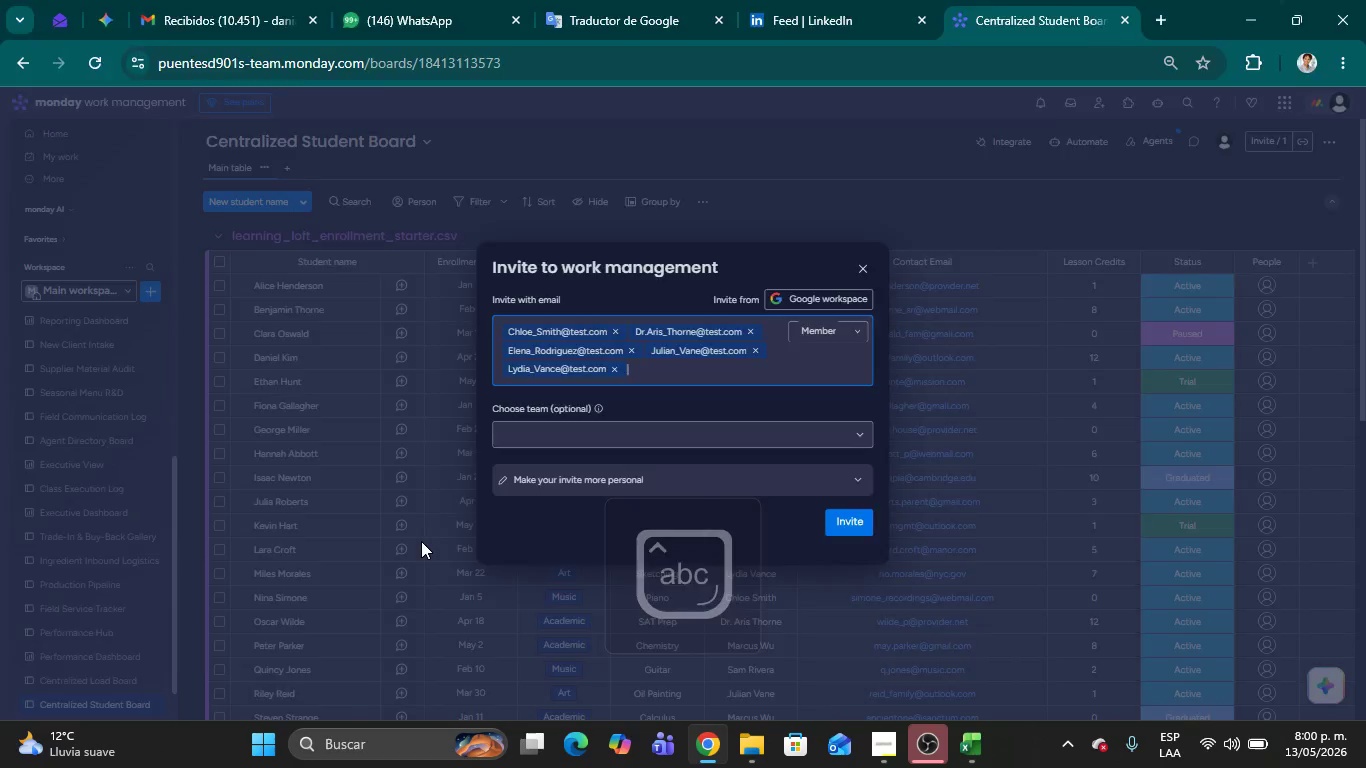 
key(Alt+Tab)
 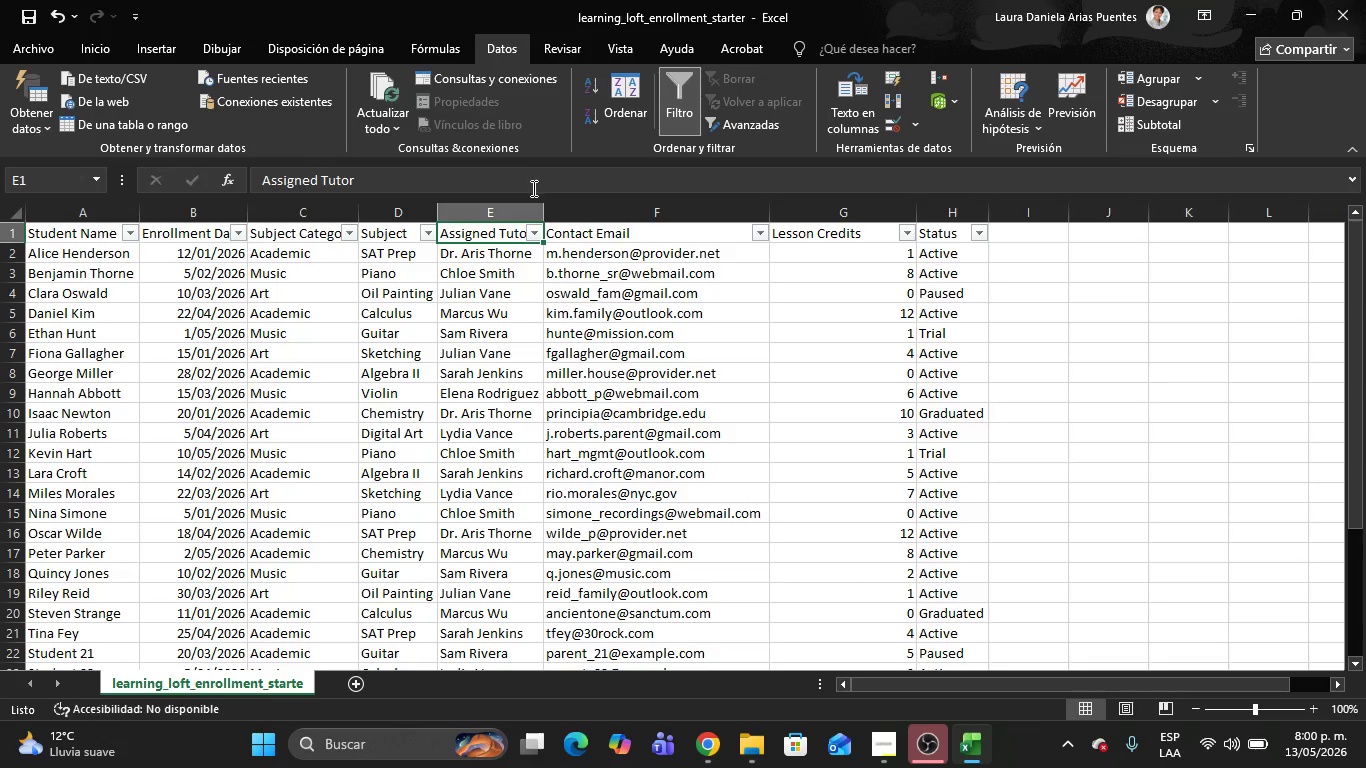 
left_click([541, 229])
 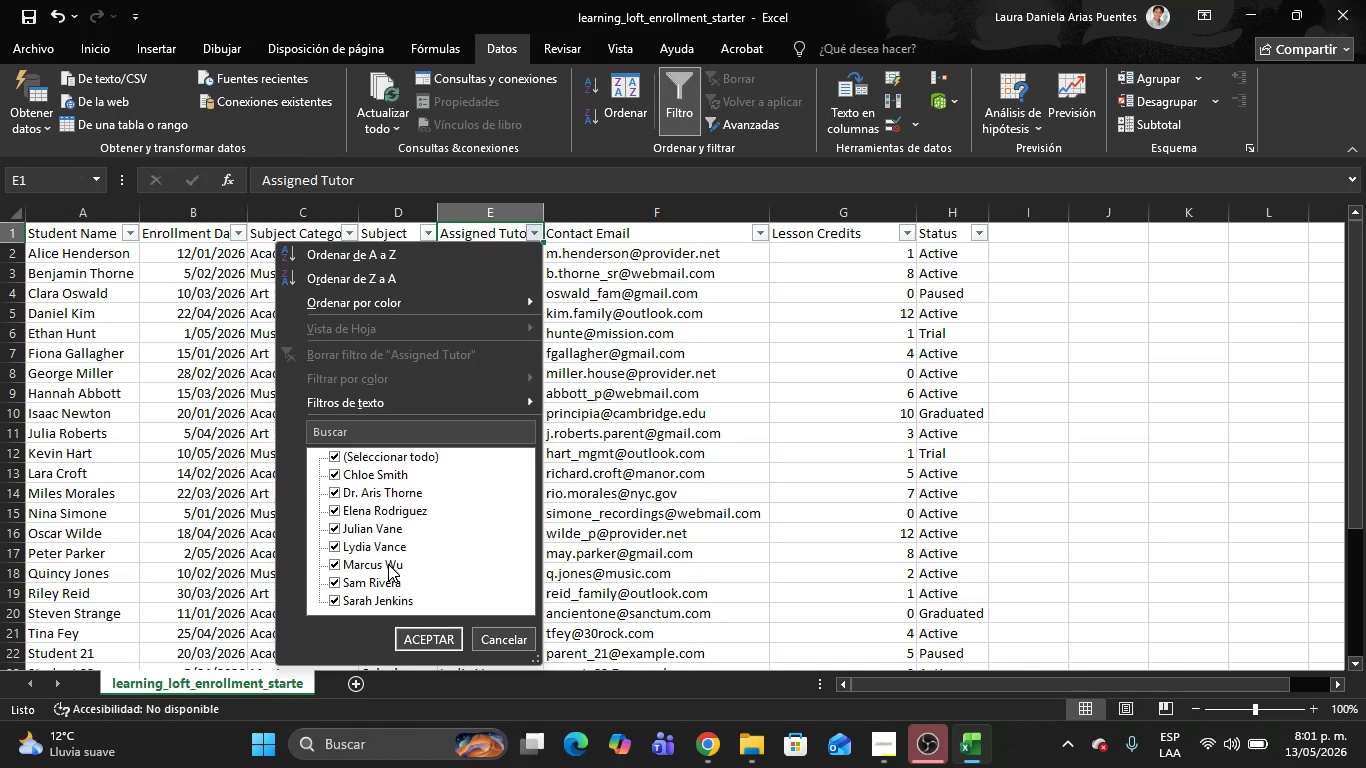 
wait(6.55)
 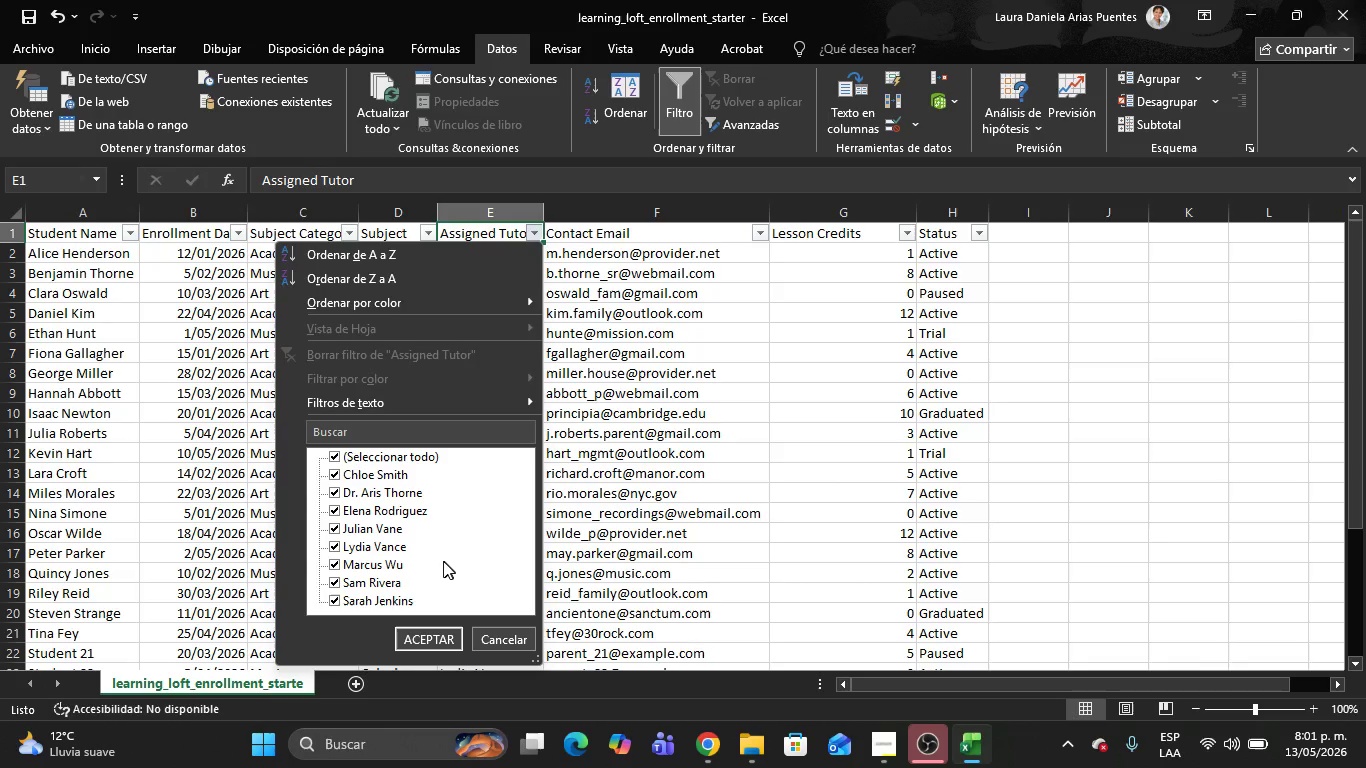 
key(Alt+Tab)
 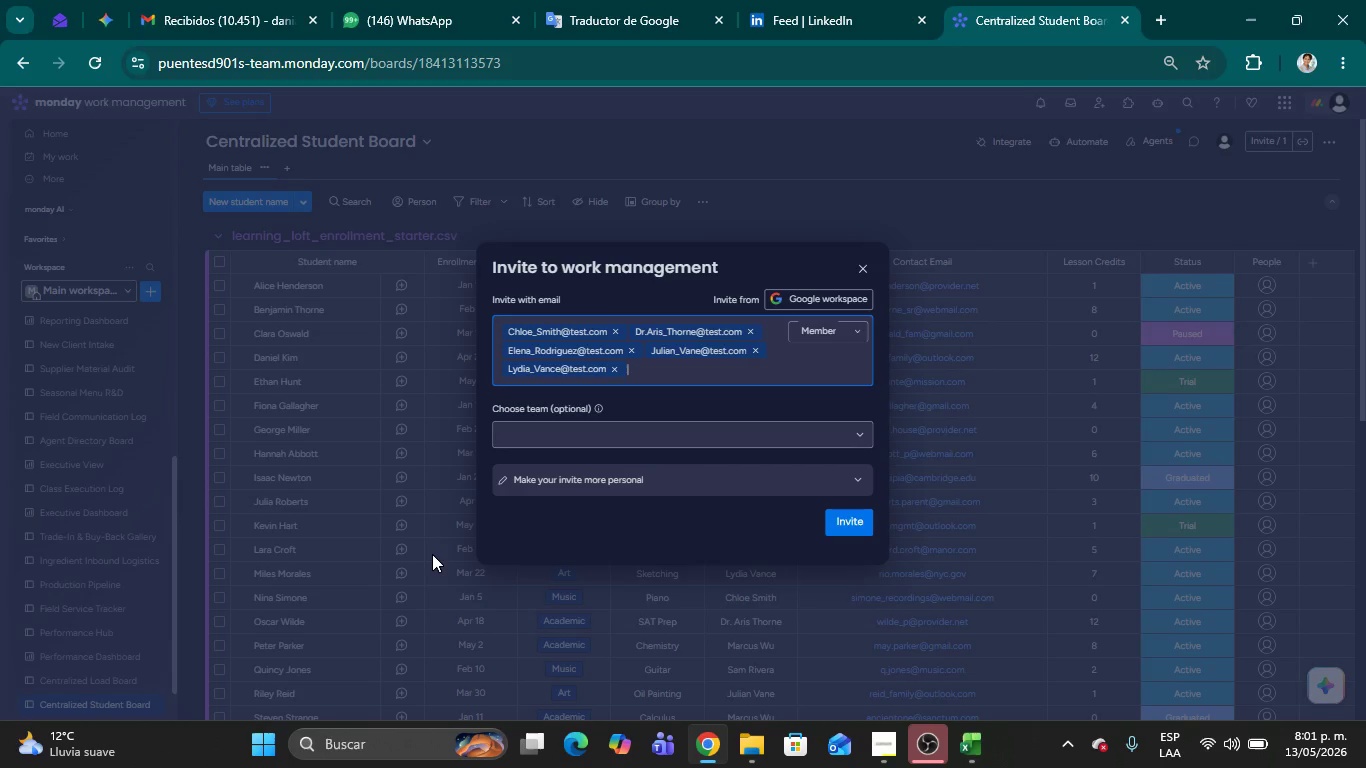 
key(Alt+AltLeft)
 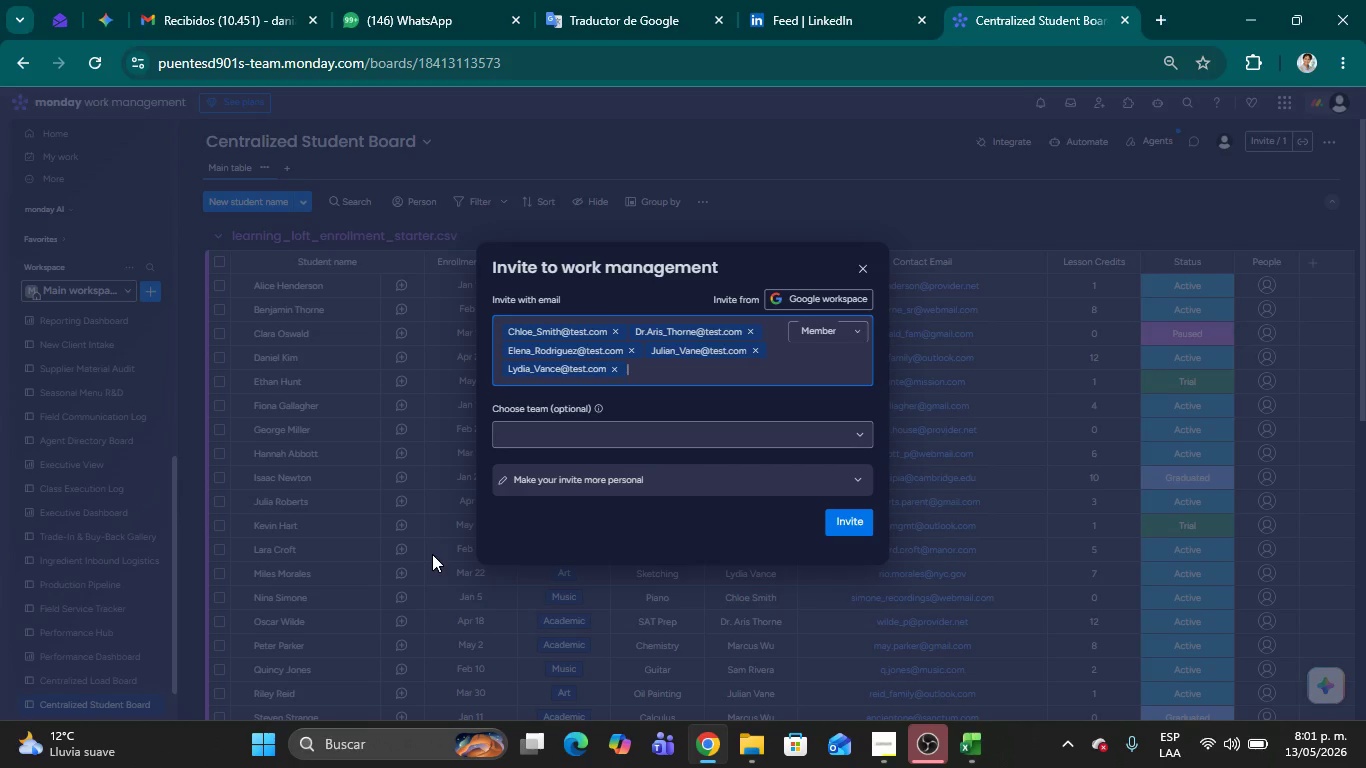 
key(Alt+Tab)
 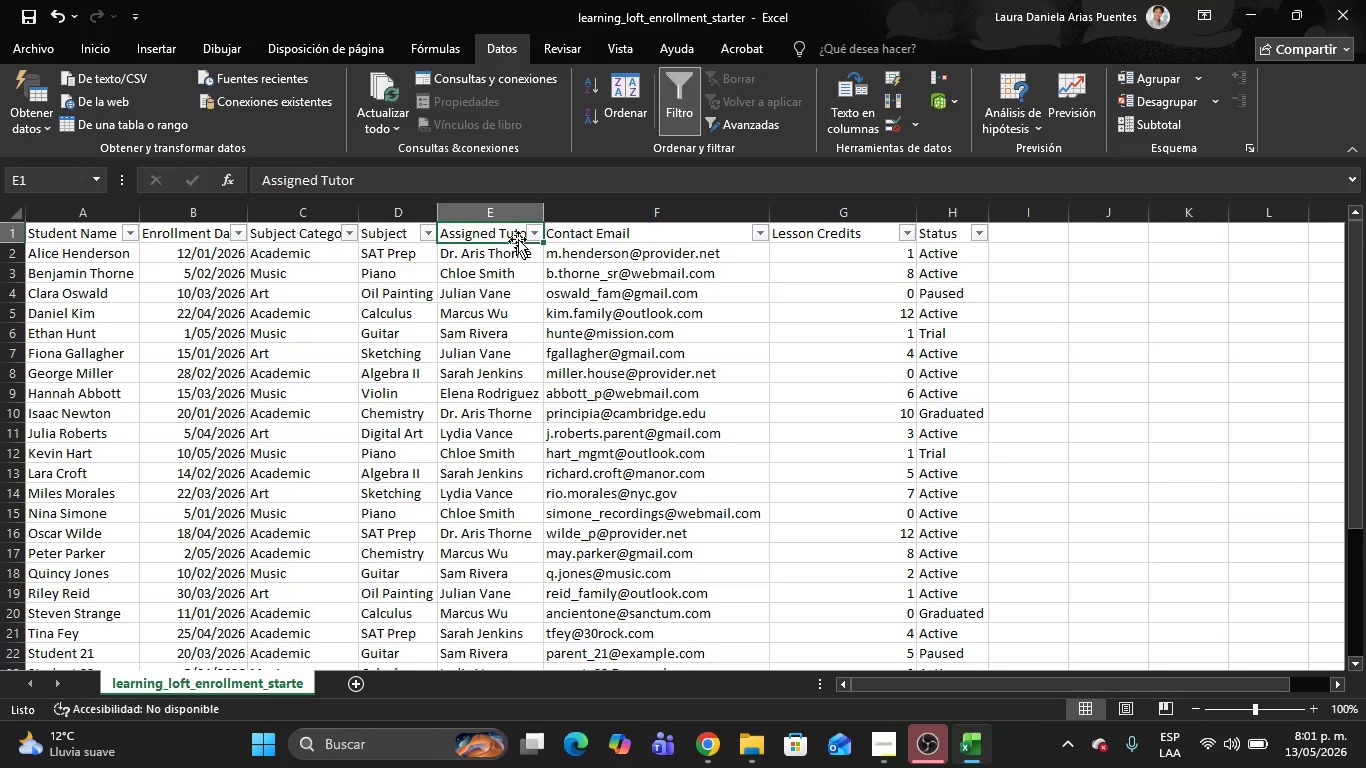 
left_click([531, 228])
 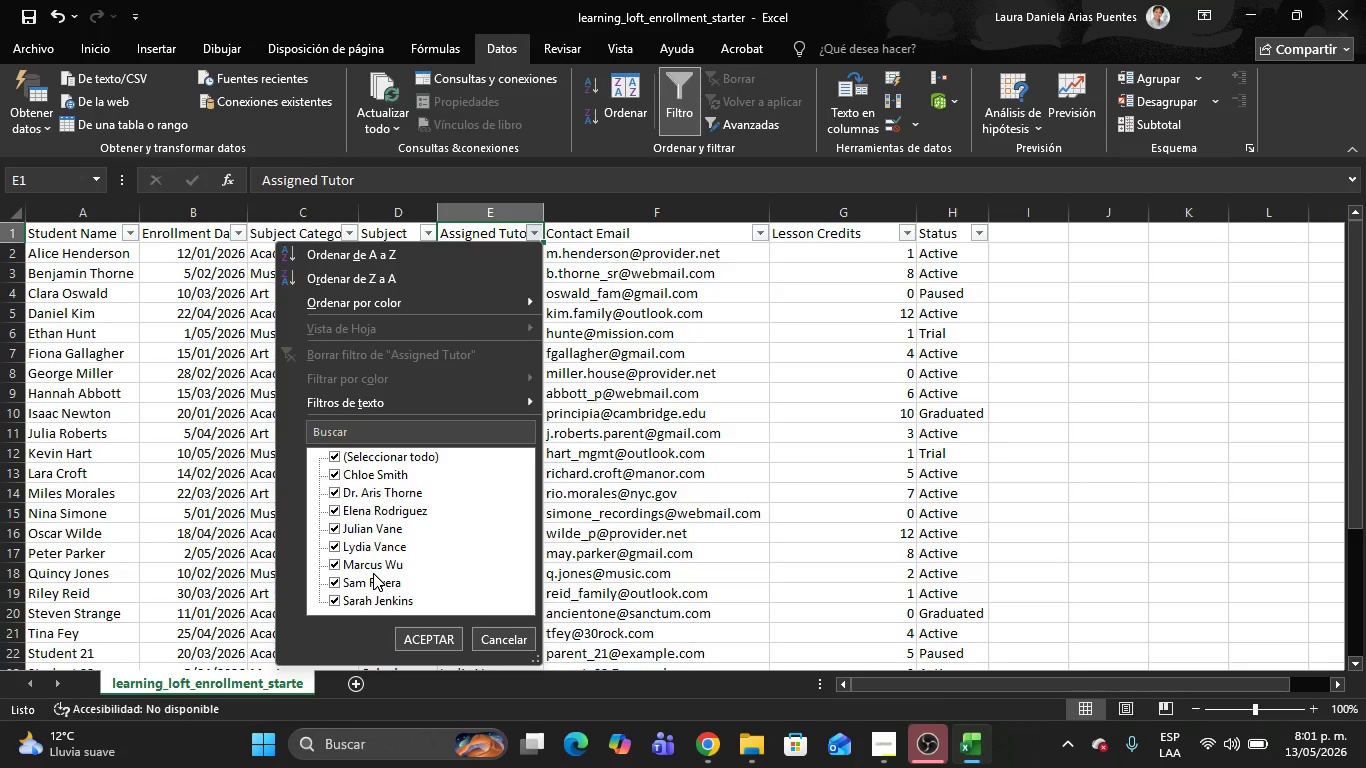 
wait(6.72)
 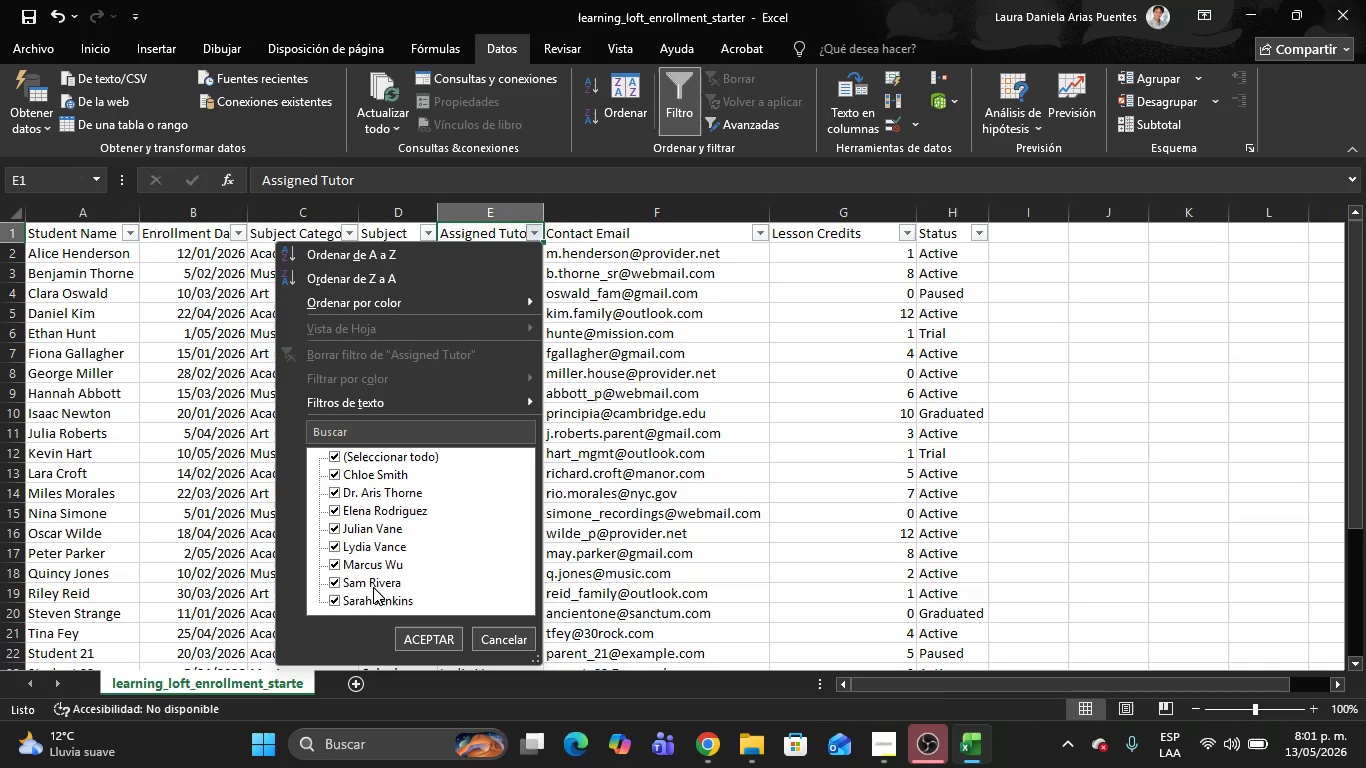 
key(Alt+Tab)
 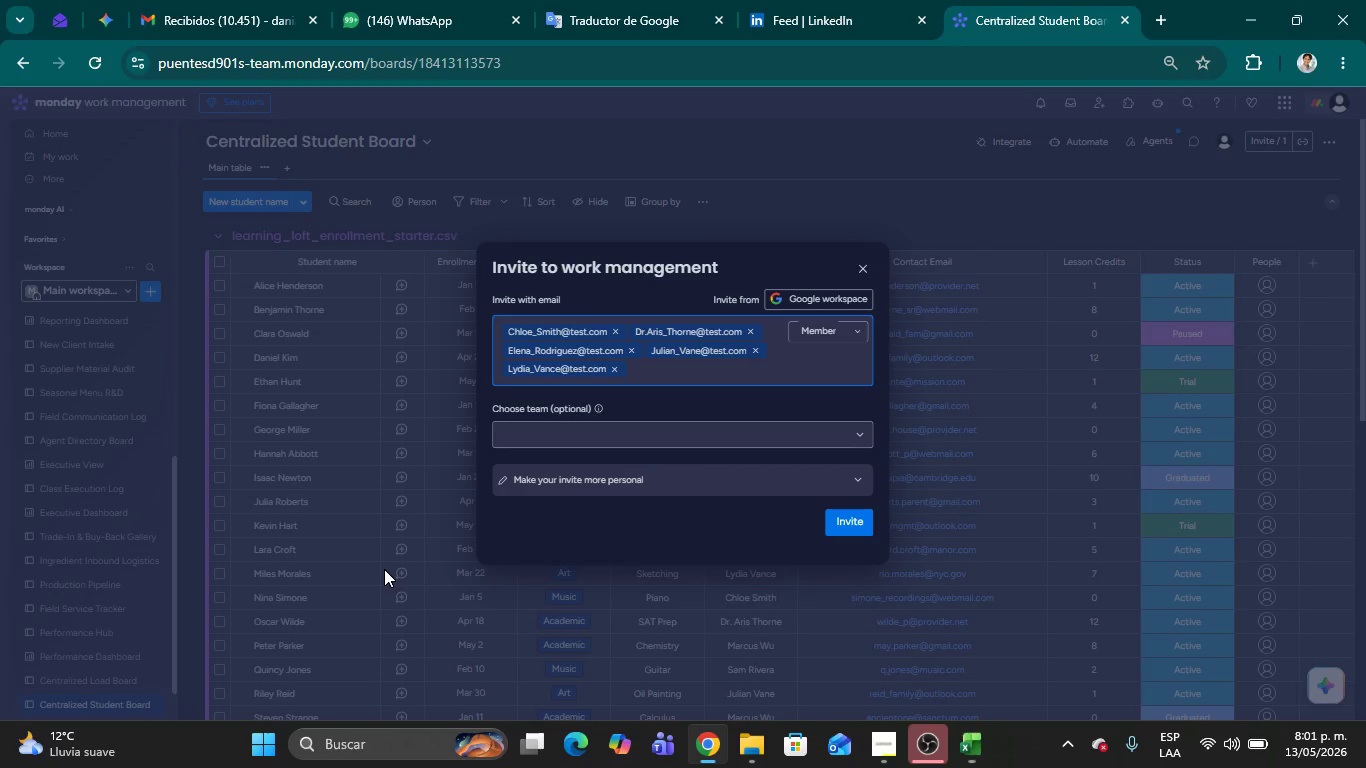 
key(Alt+AltLeft)
 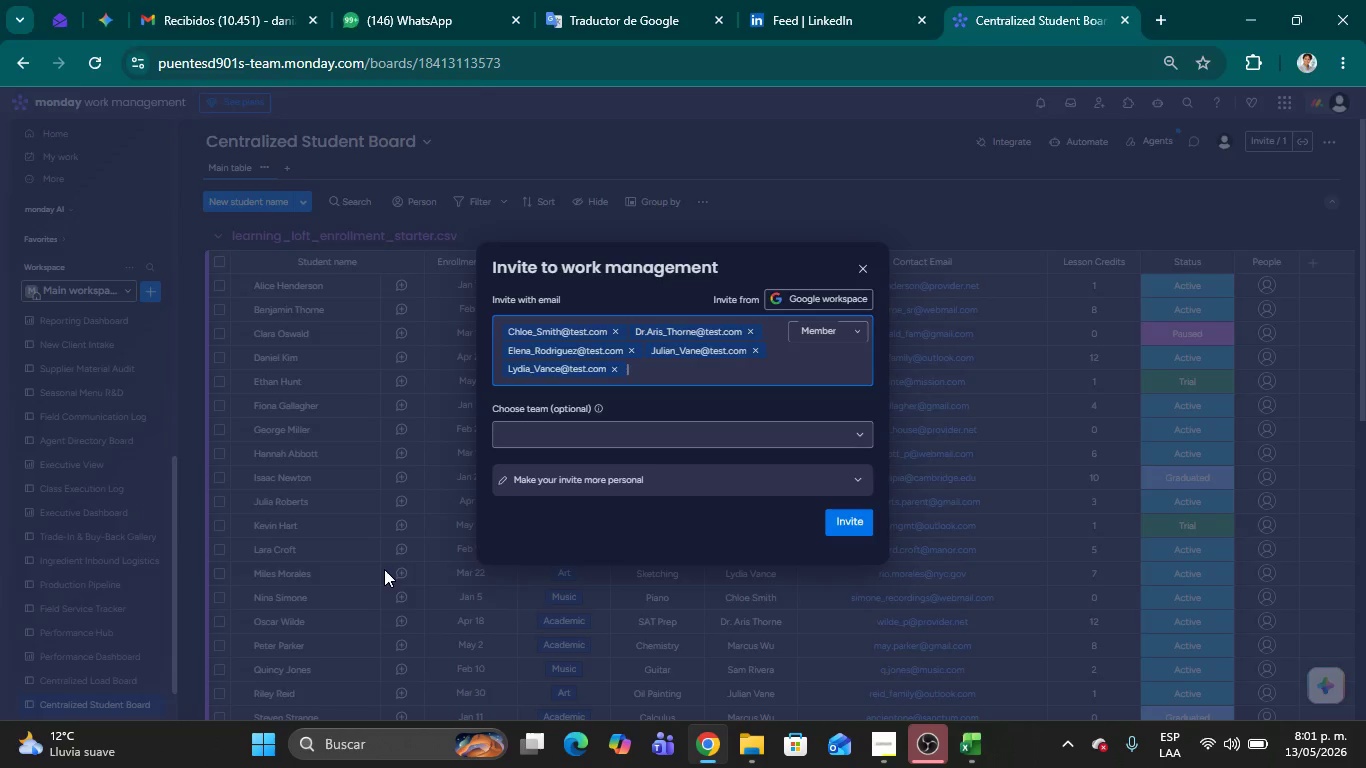 
key(Alt+Tab)
 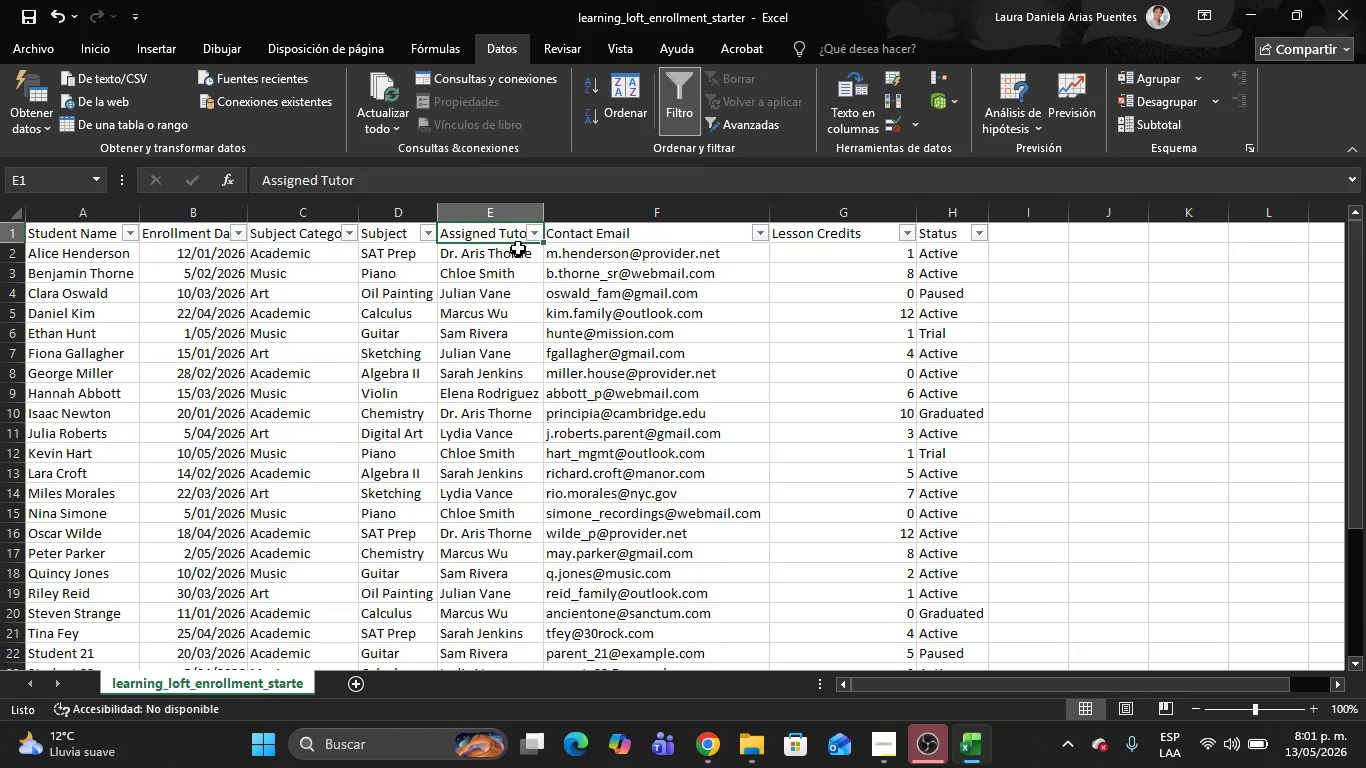 
left_click([537, 239])
 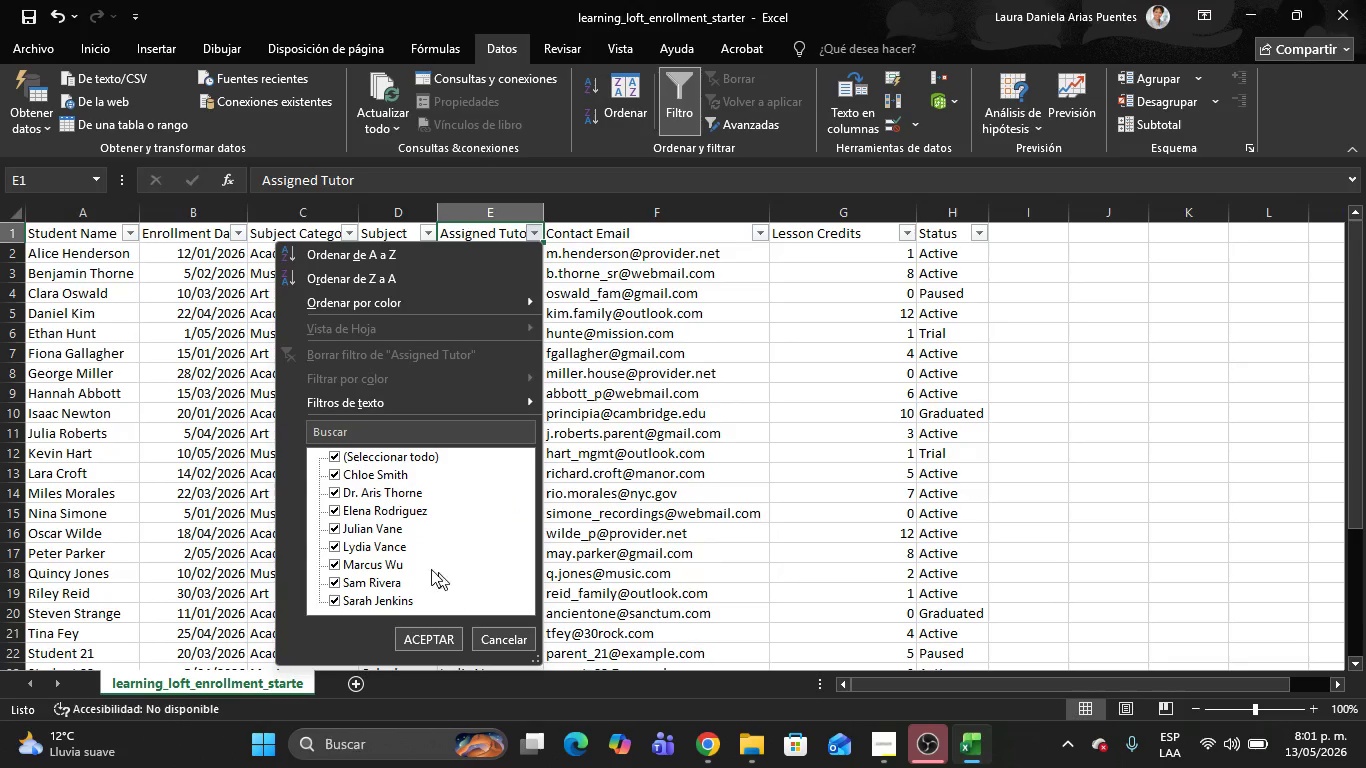 
key(Alt+AltLeft)
 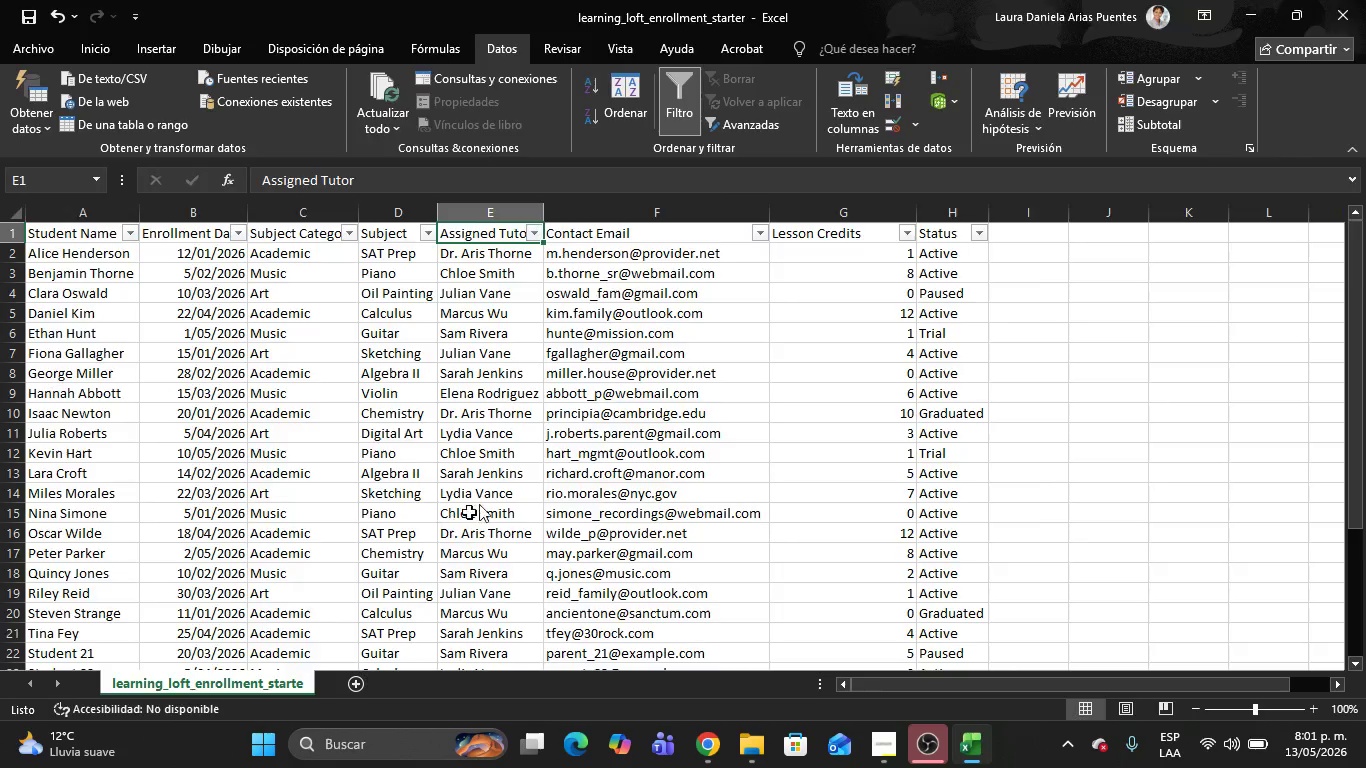 
key(Tab)
type(Mafrcu)
key(Backspace)
key(Backspace)
key(Backspace)
key(Backspace)
type(rcus_Wu)
 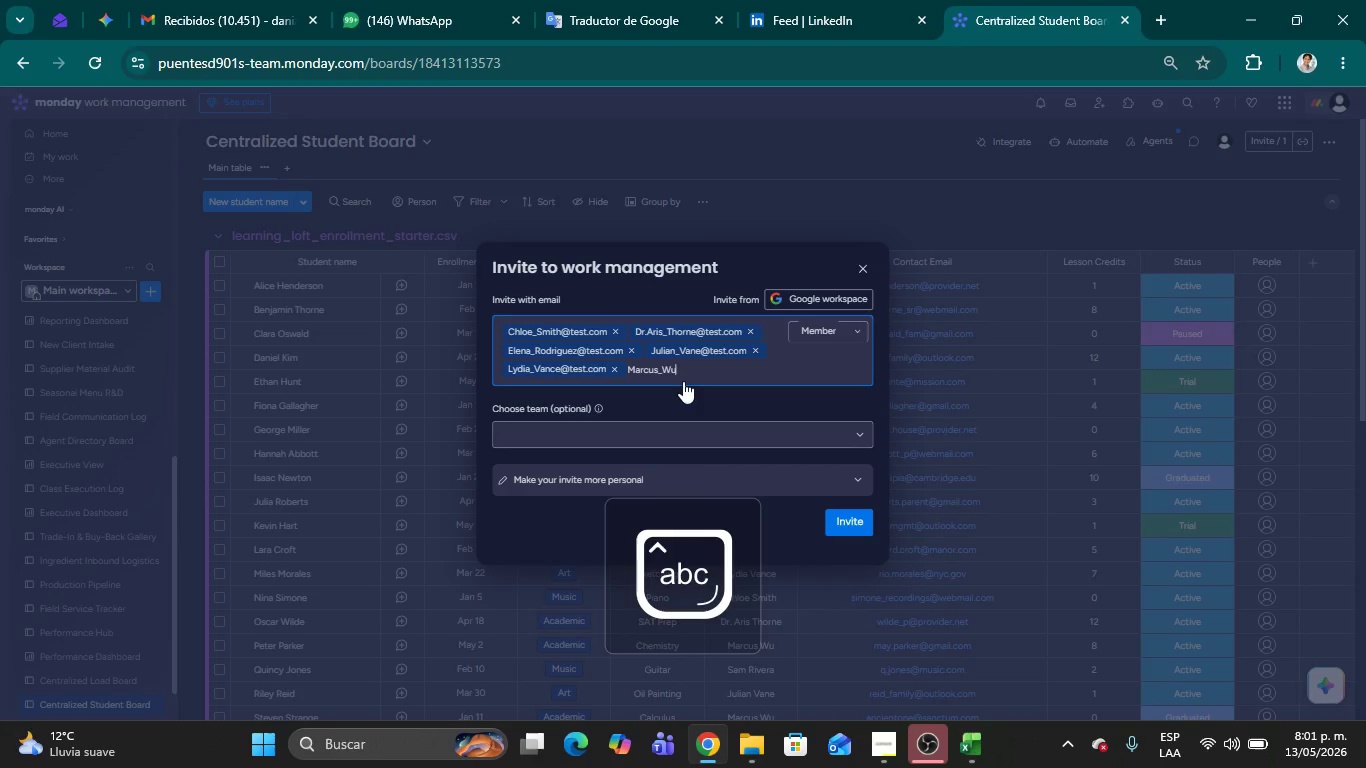 
key(Alt+Control+AltRight)
 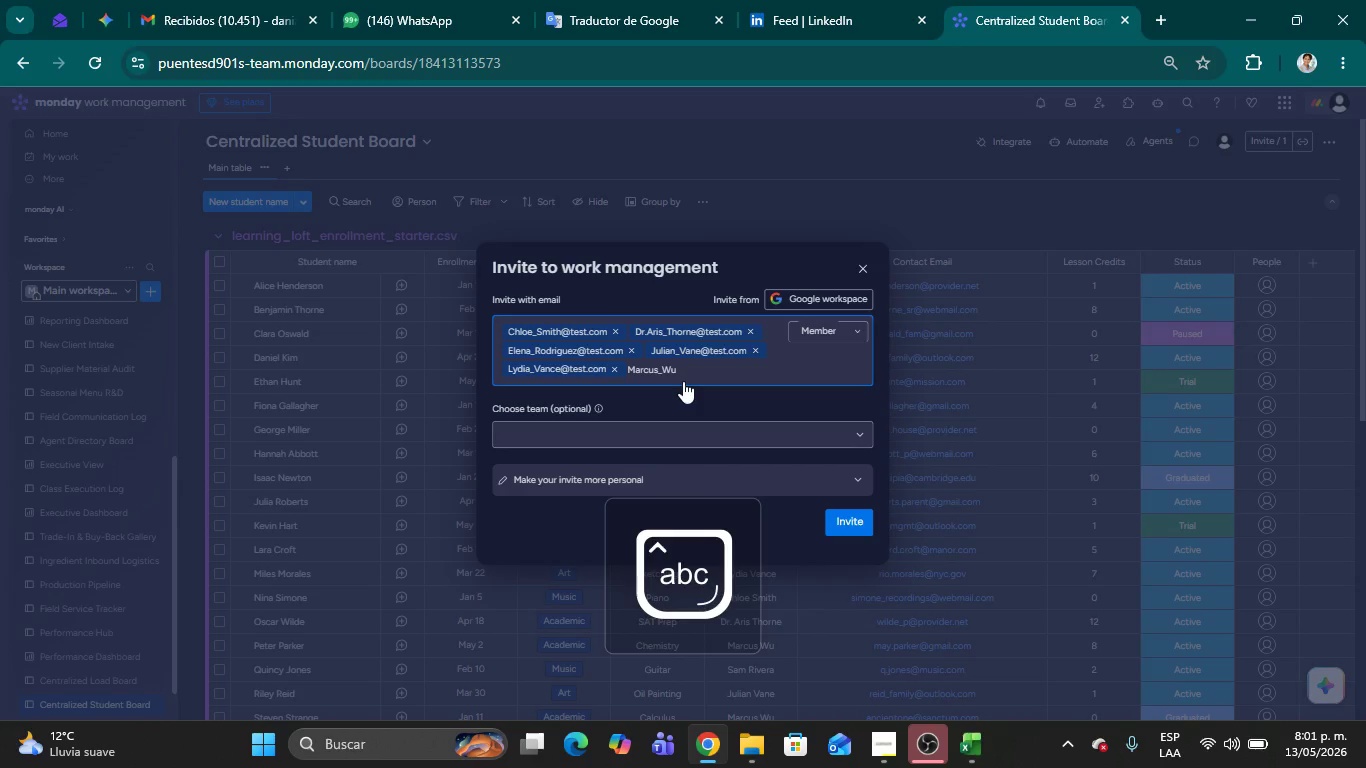 
key(Control+ControlLeft)
 